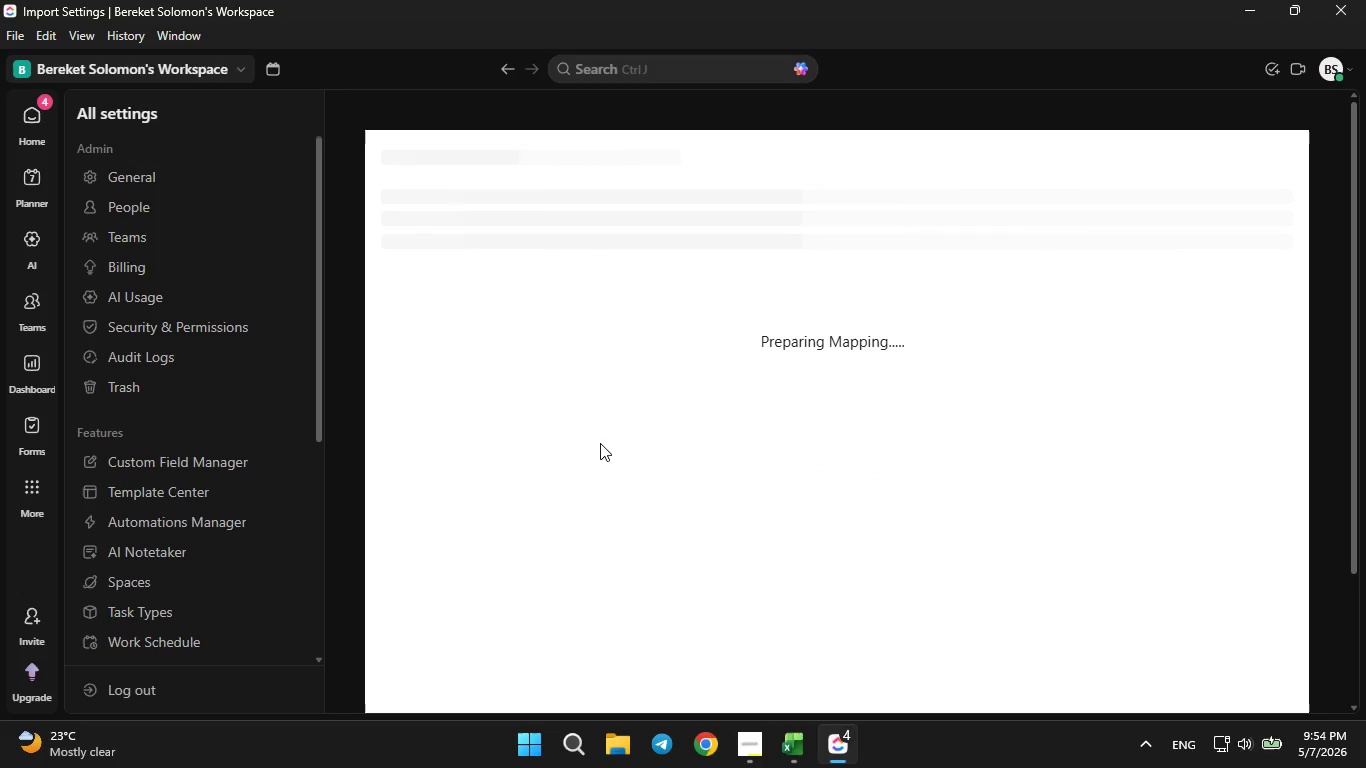 
wait(13.34)
 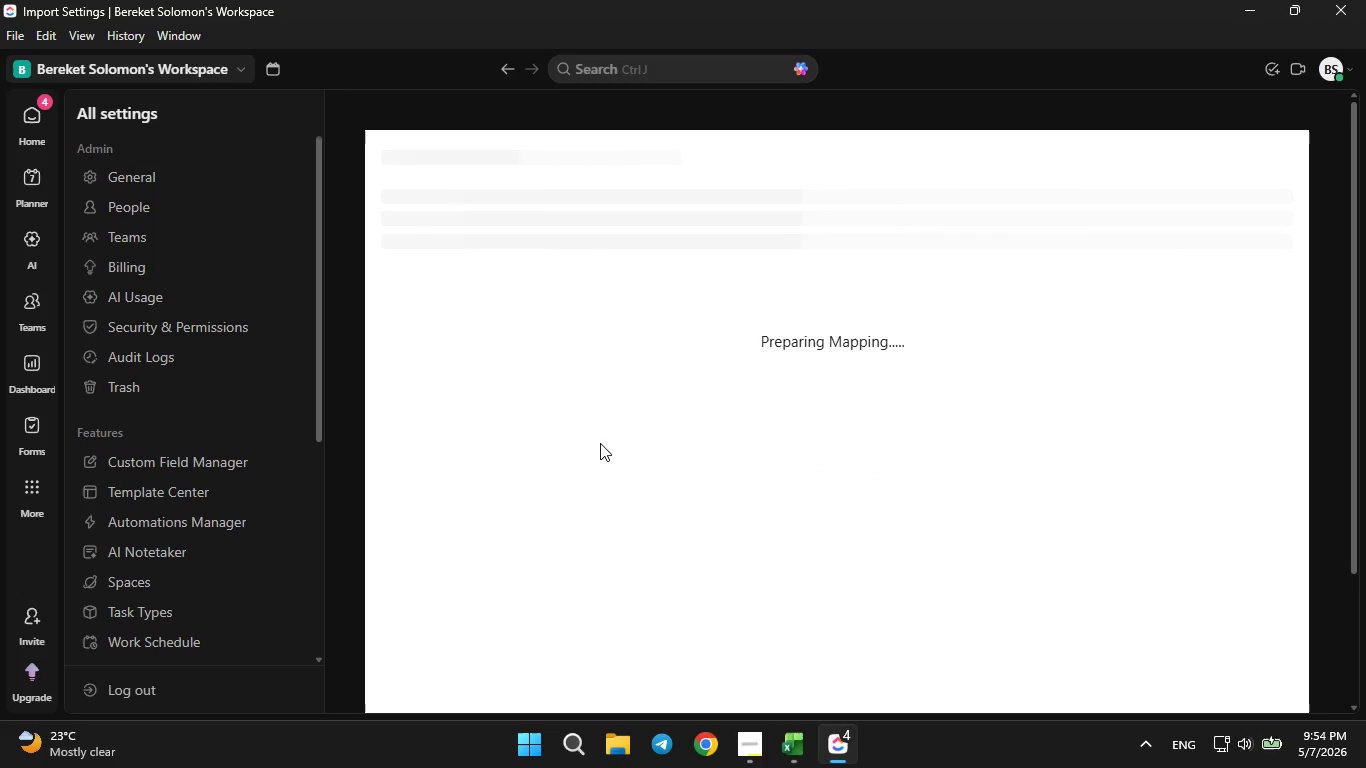 
left_click([759, 344])
 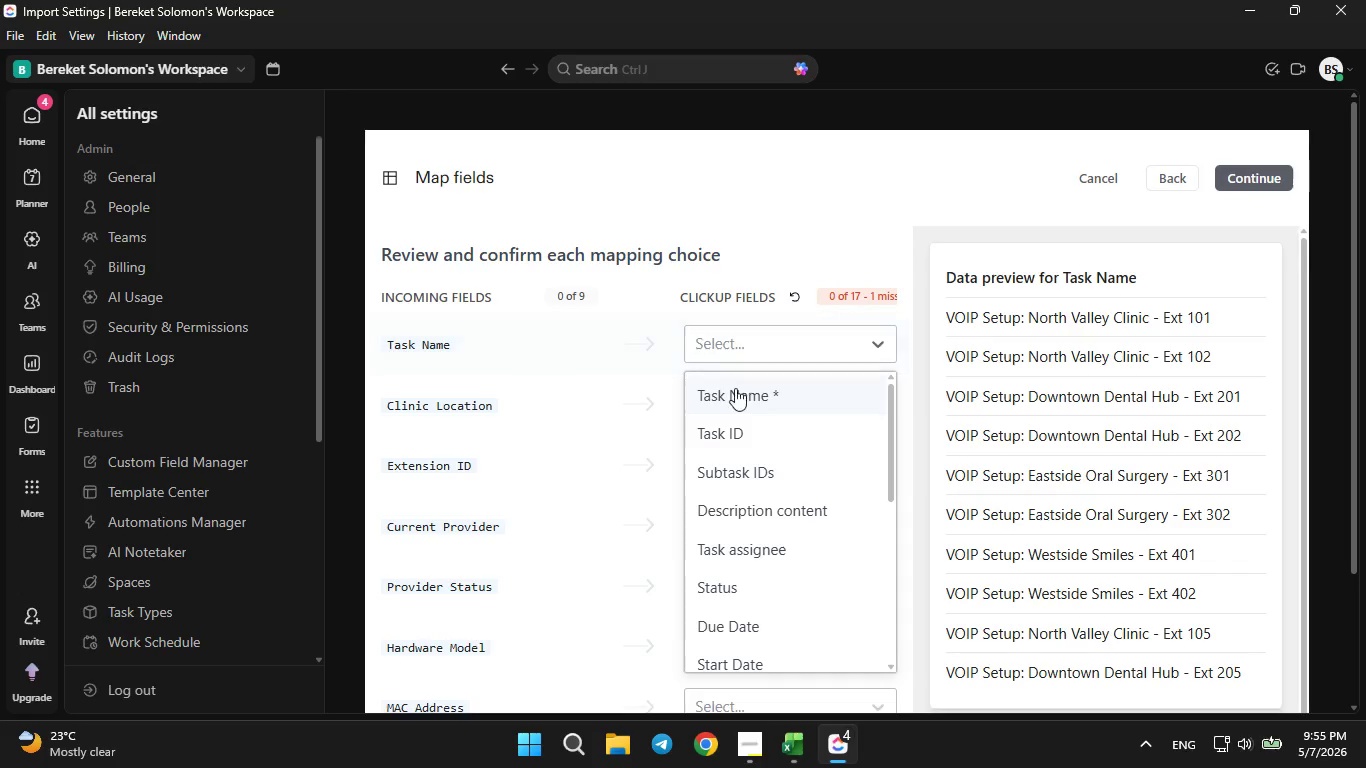 
left_click([732, 393])
 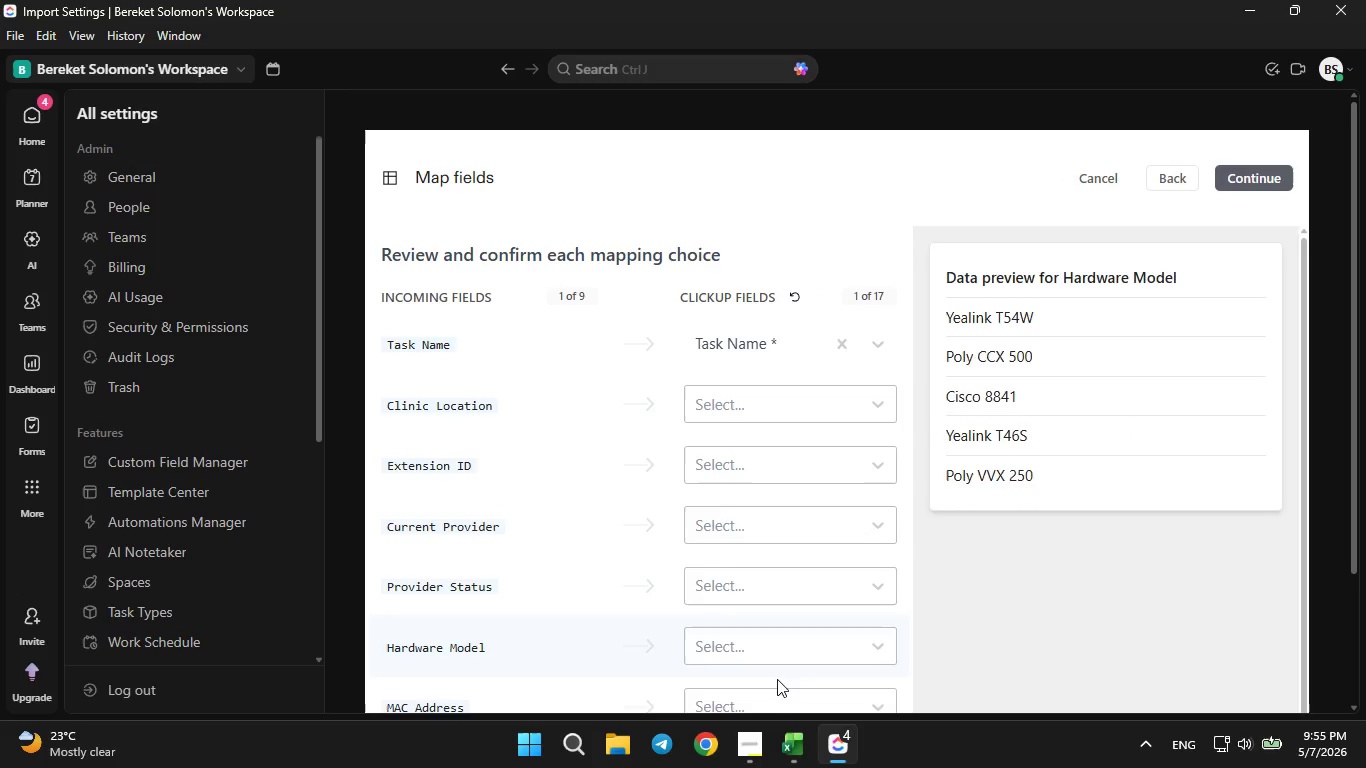 
left_click([789, 752])
 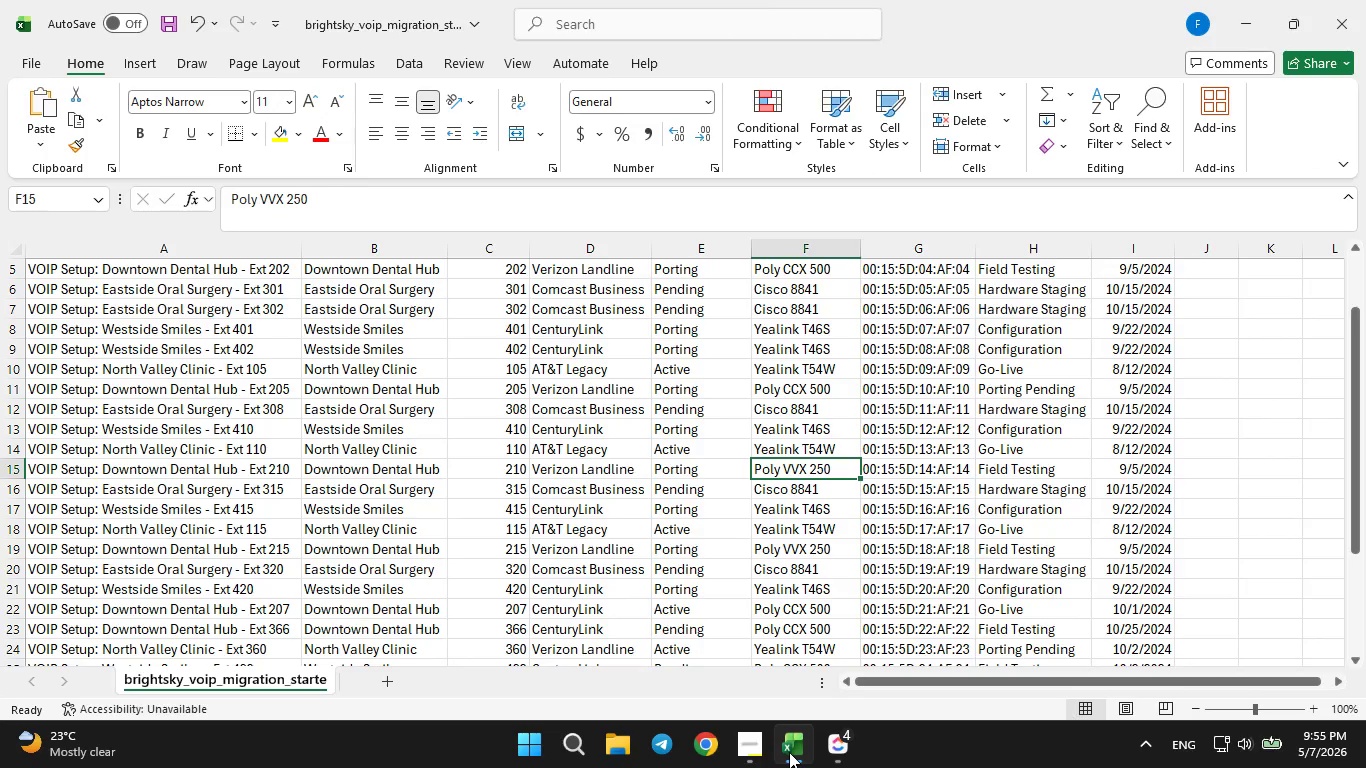 
scroll: coordinate [778, 610], scroll_direction: up, amount: 11.0
 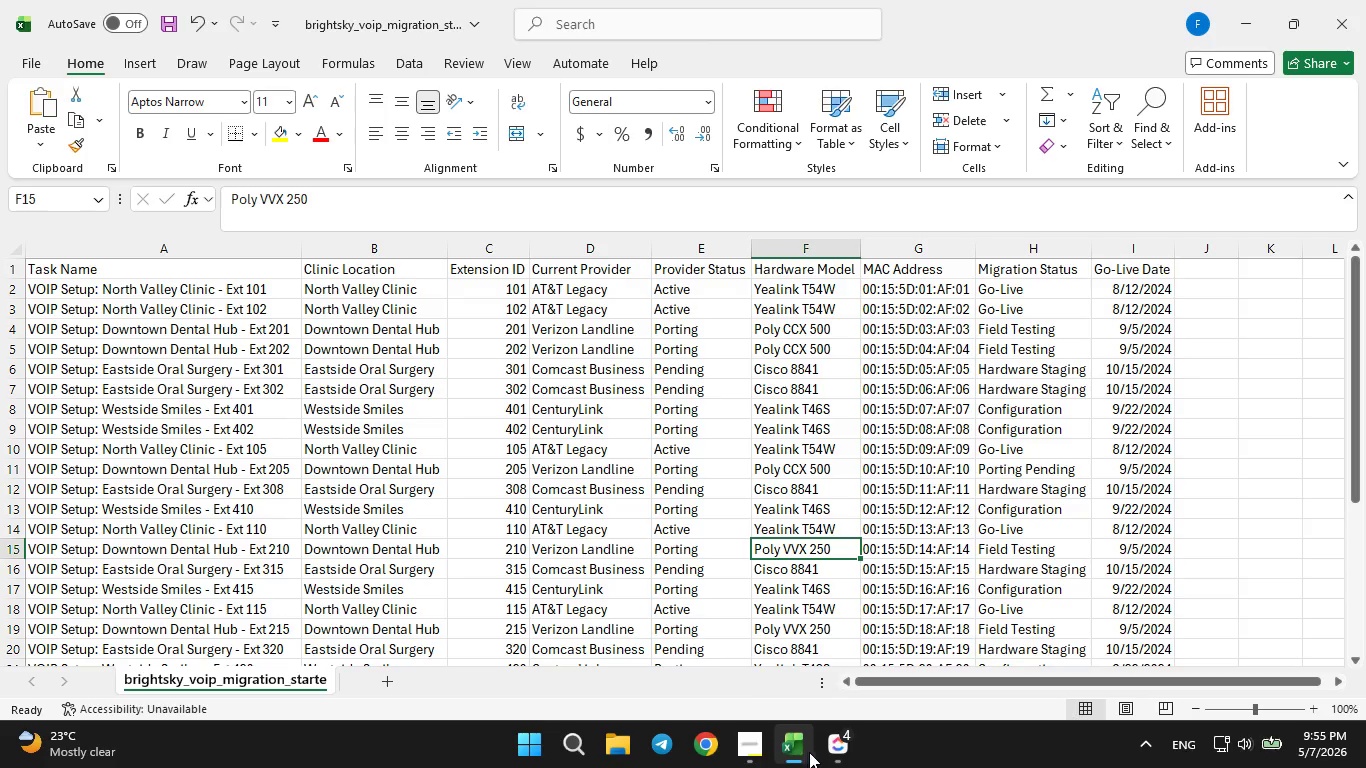 
left_click([822, 757])
 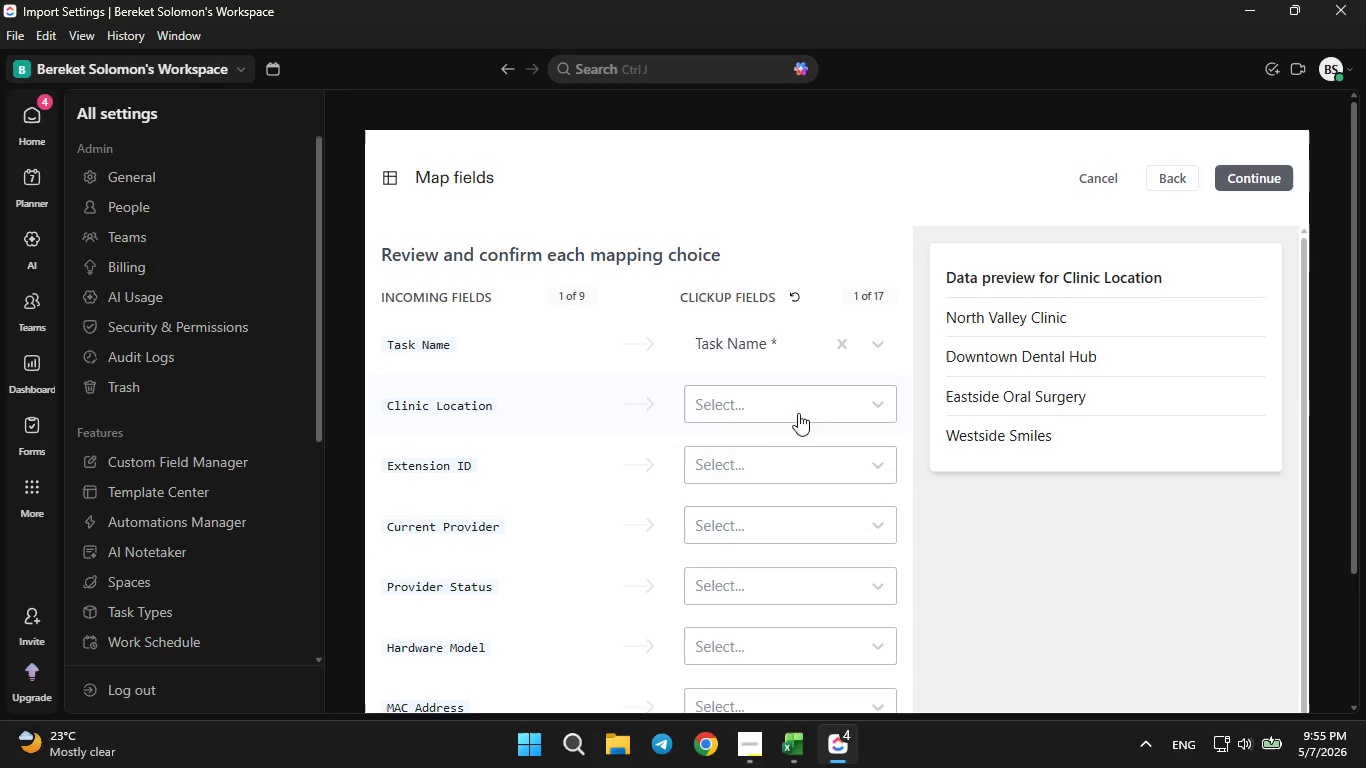 
left_click([797, 409])
 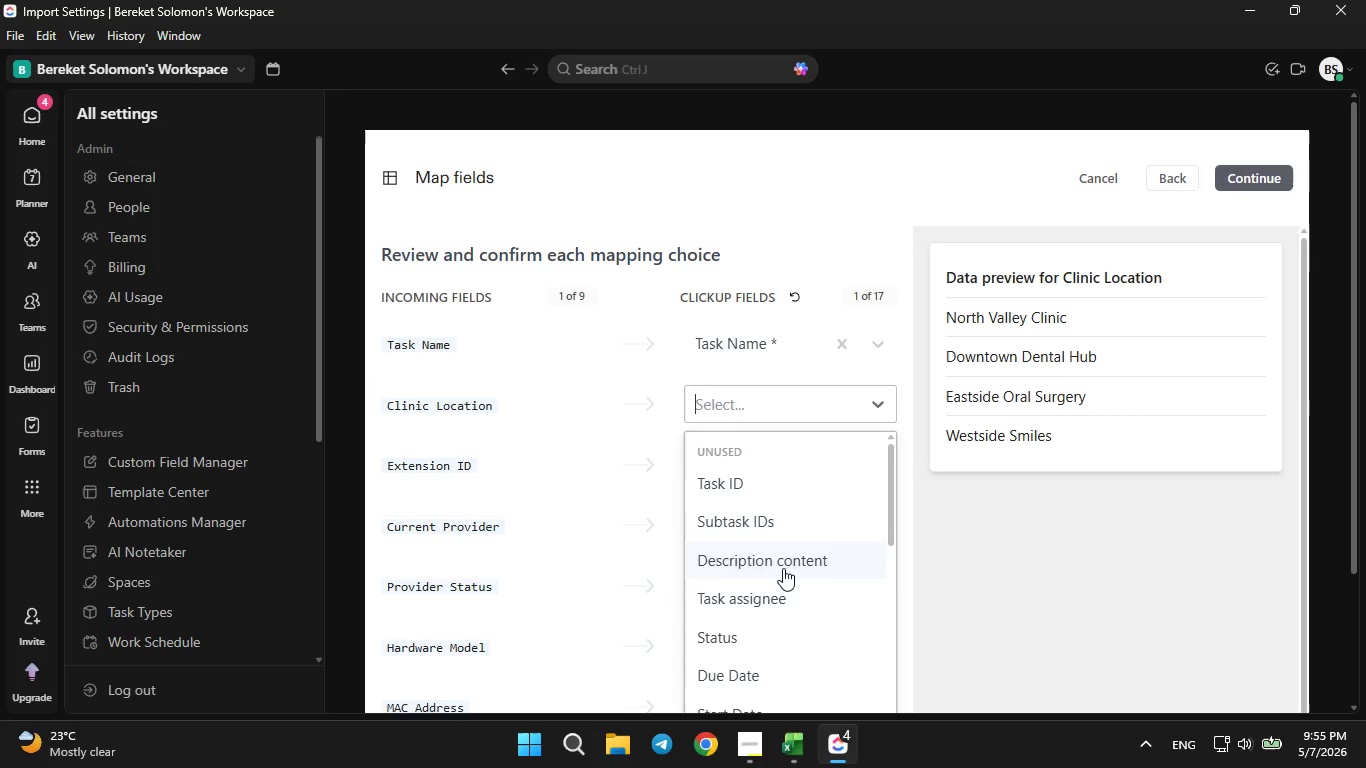 
scroll: coordinate [985, 523], scroll_direction: down, amount: 22.0
 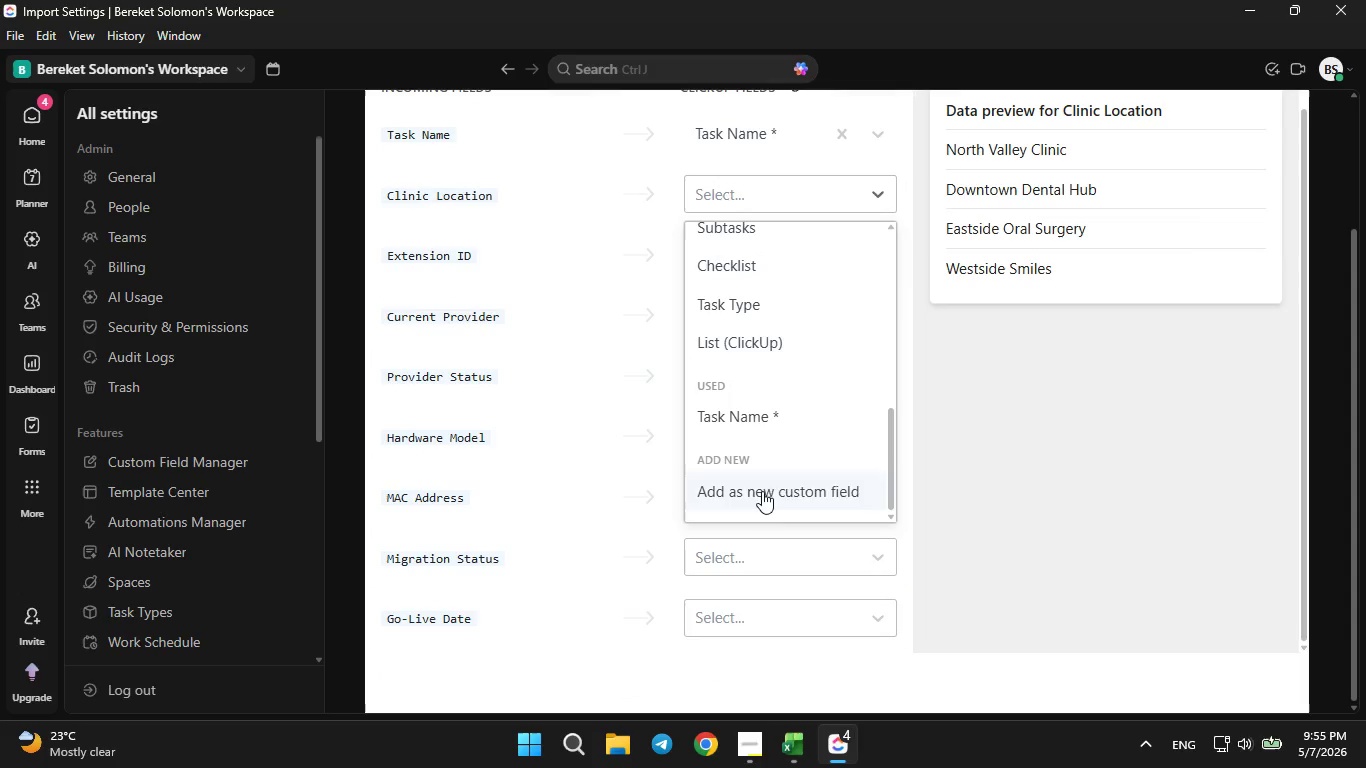 
left_click([762, 489])
 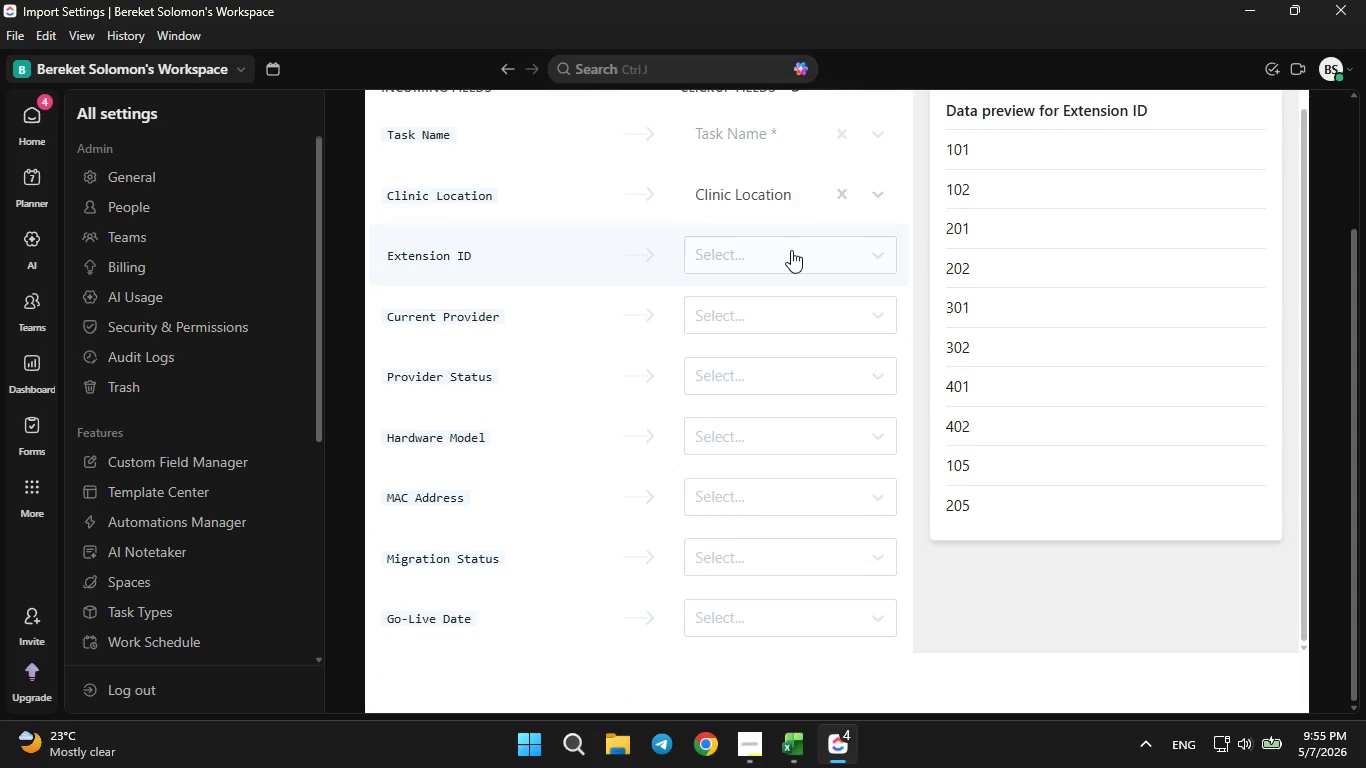 
left_click([791, 250])
 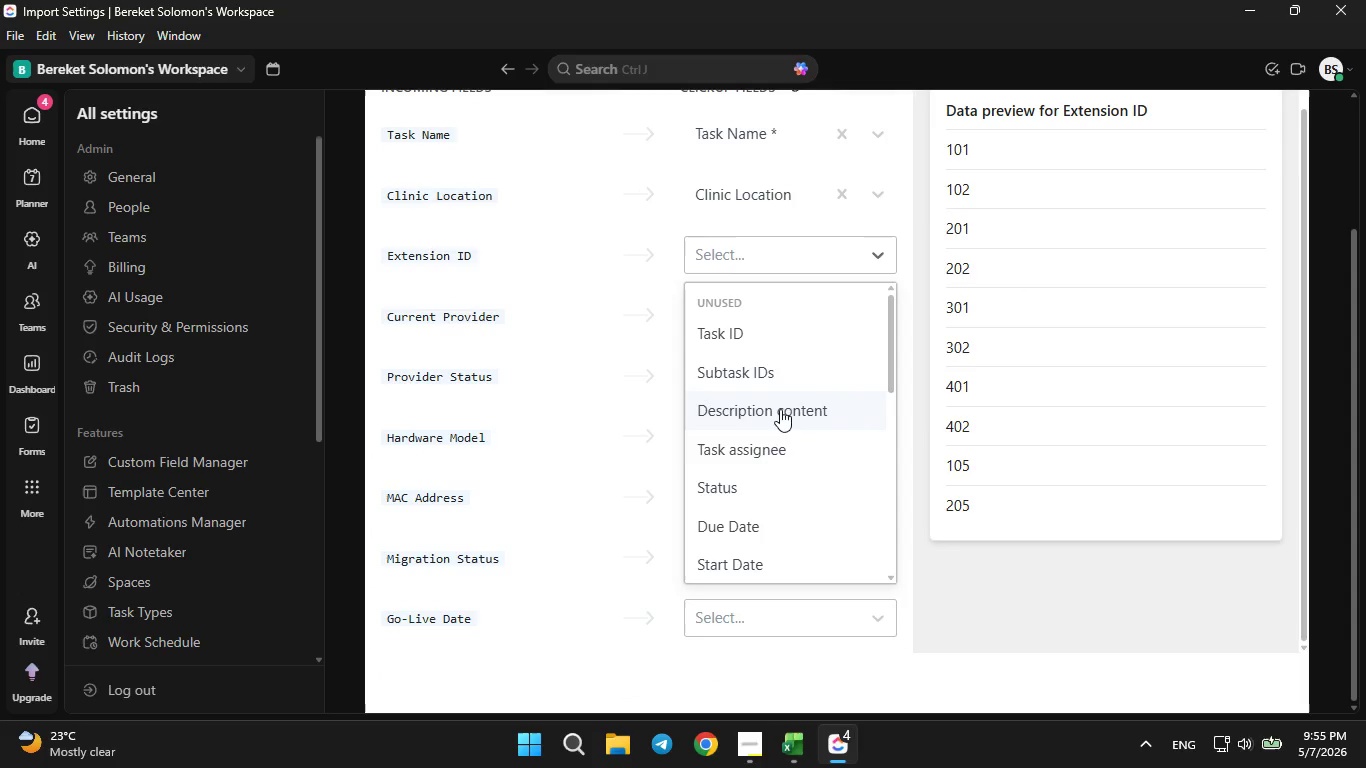 
scroll: coordinate [777, 463], scroll_direction: down, amount: 8.0
 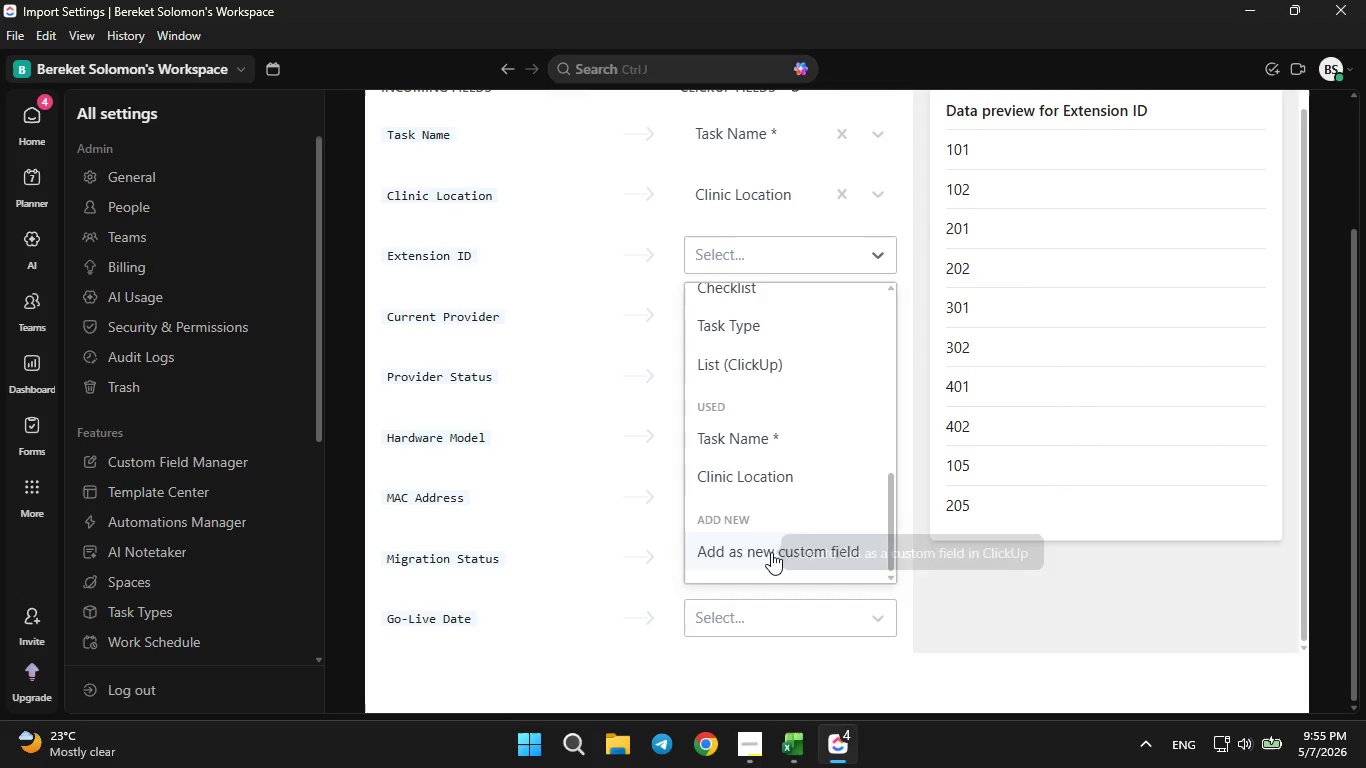 
left_click([768, 552])
 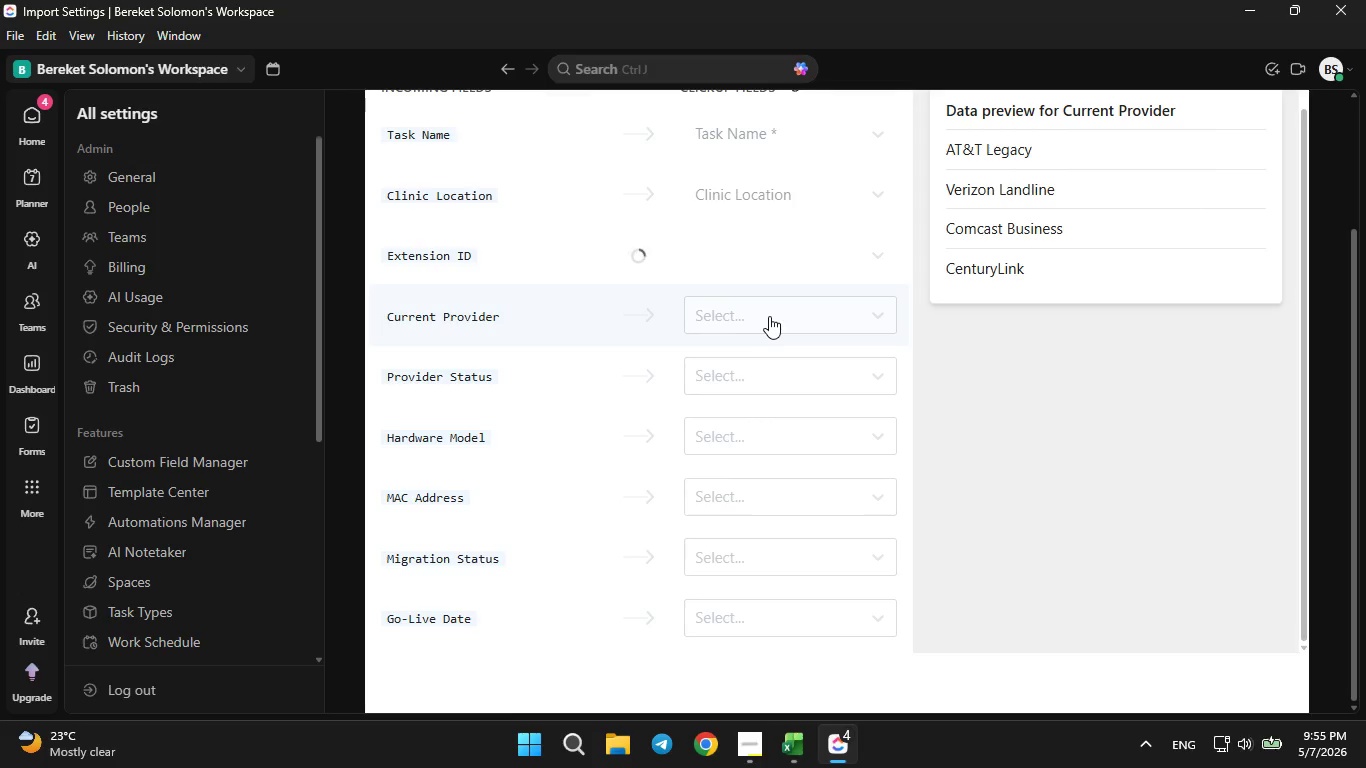 
left_click([769, 316])
 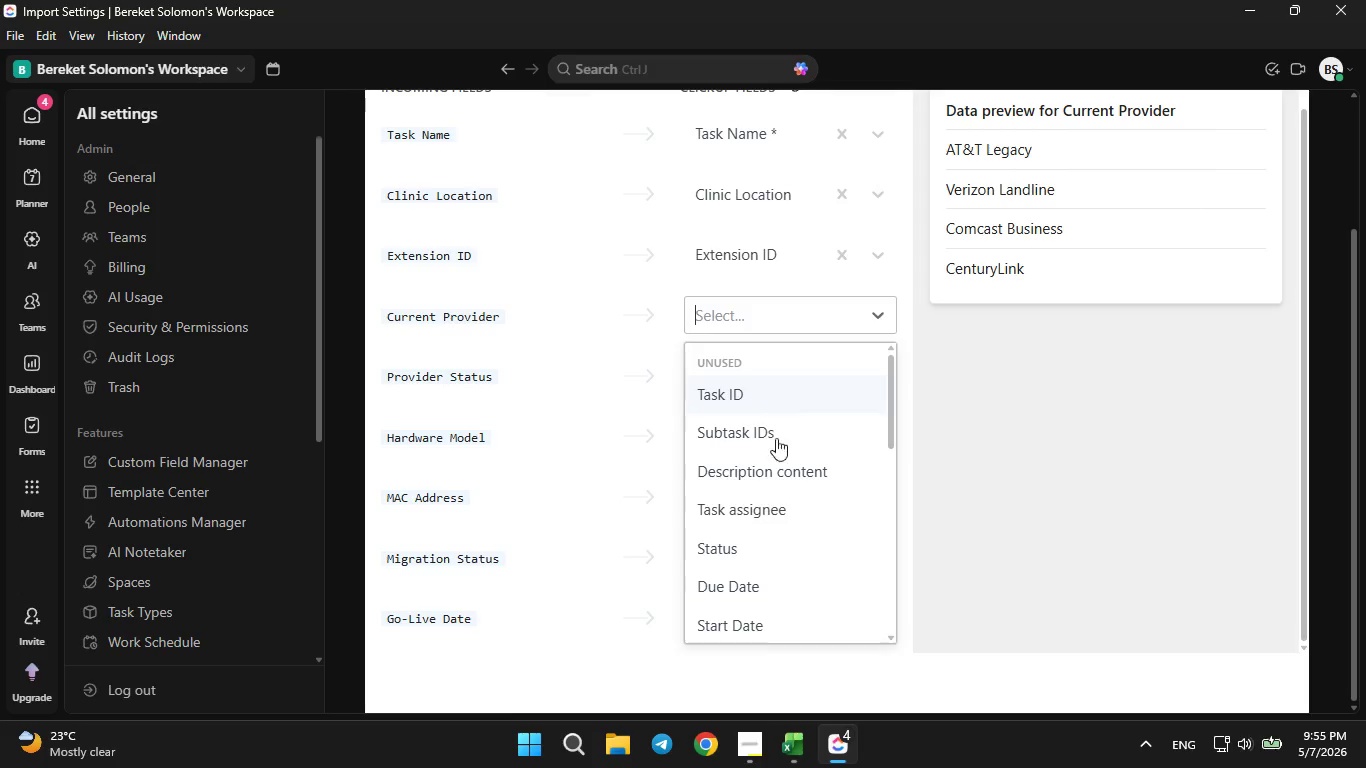 
scroll: coordinate [776, 560], scroll_direction: down, amount: 6.0
 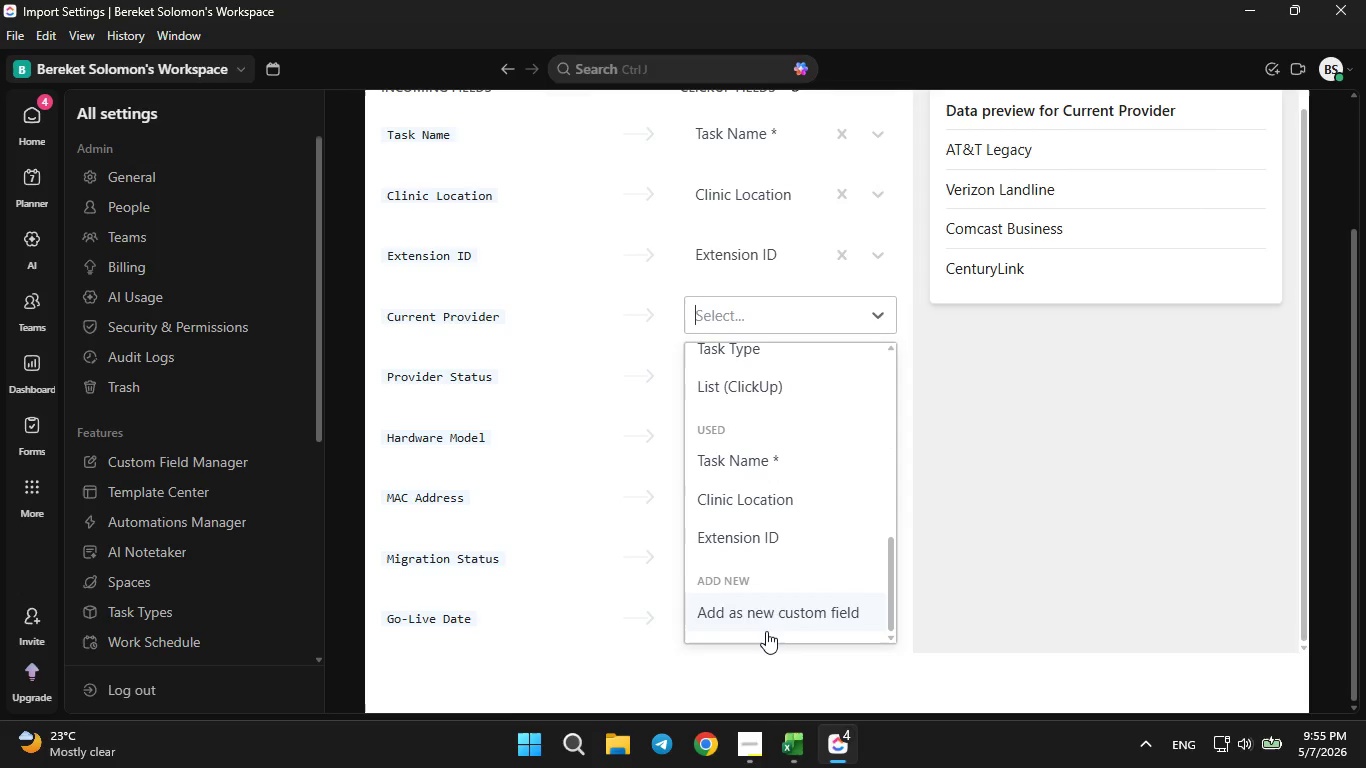 
left_click([766, 623])
 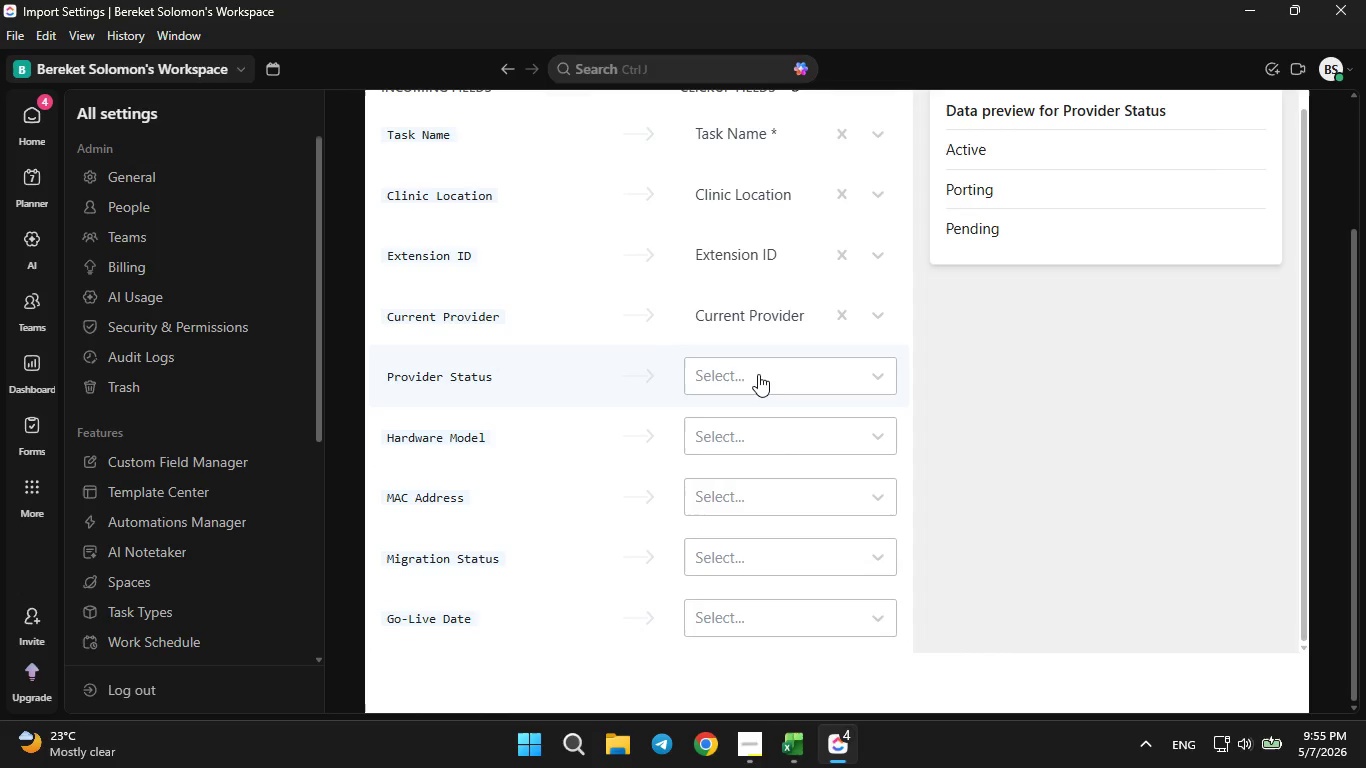 
left_click([758, 374])
 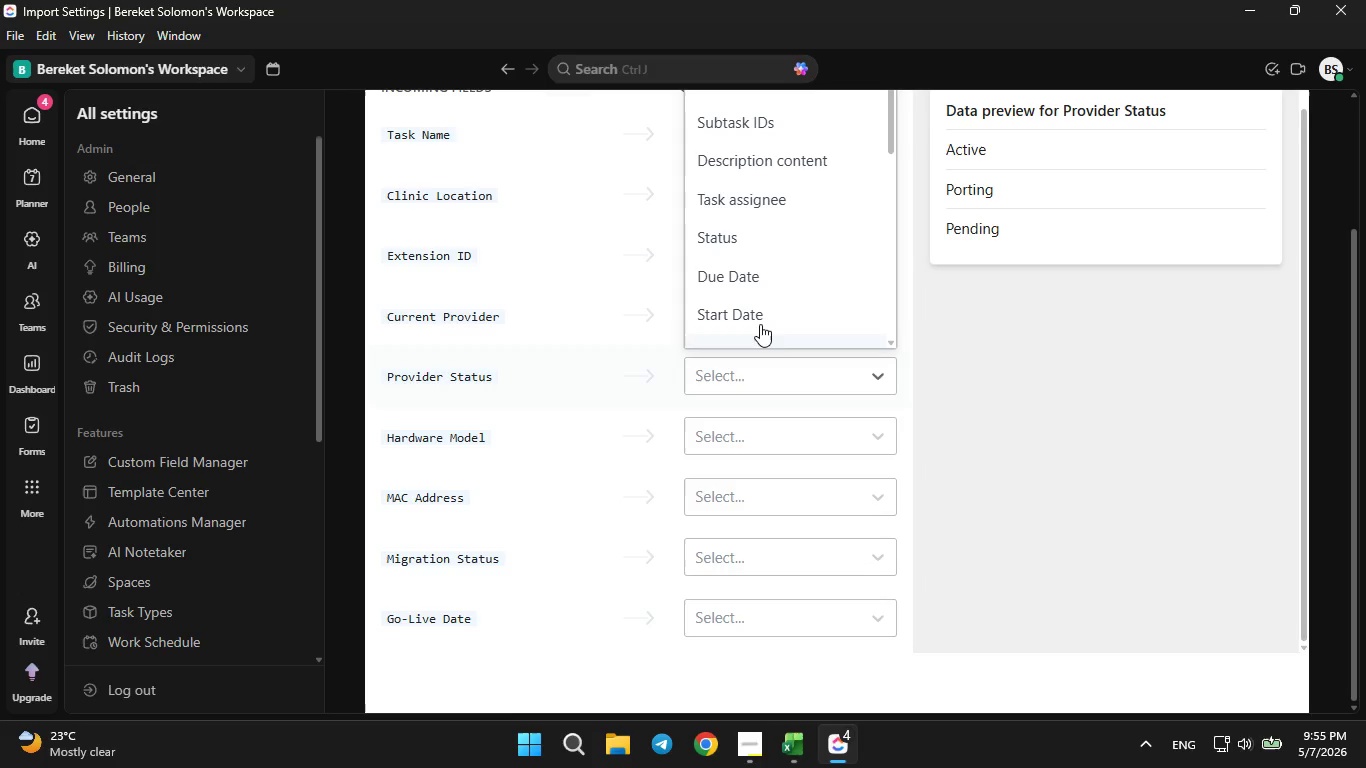 
scroll: coordinate [760, 319], scroll_direction: down, amount: 6.0
 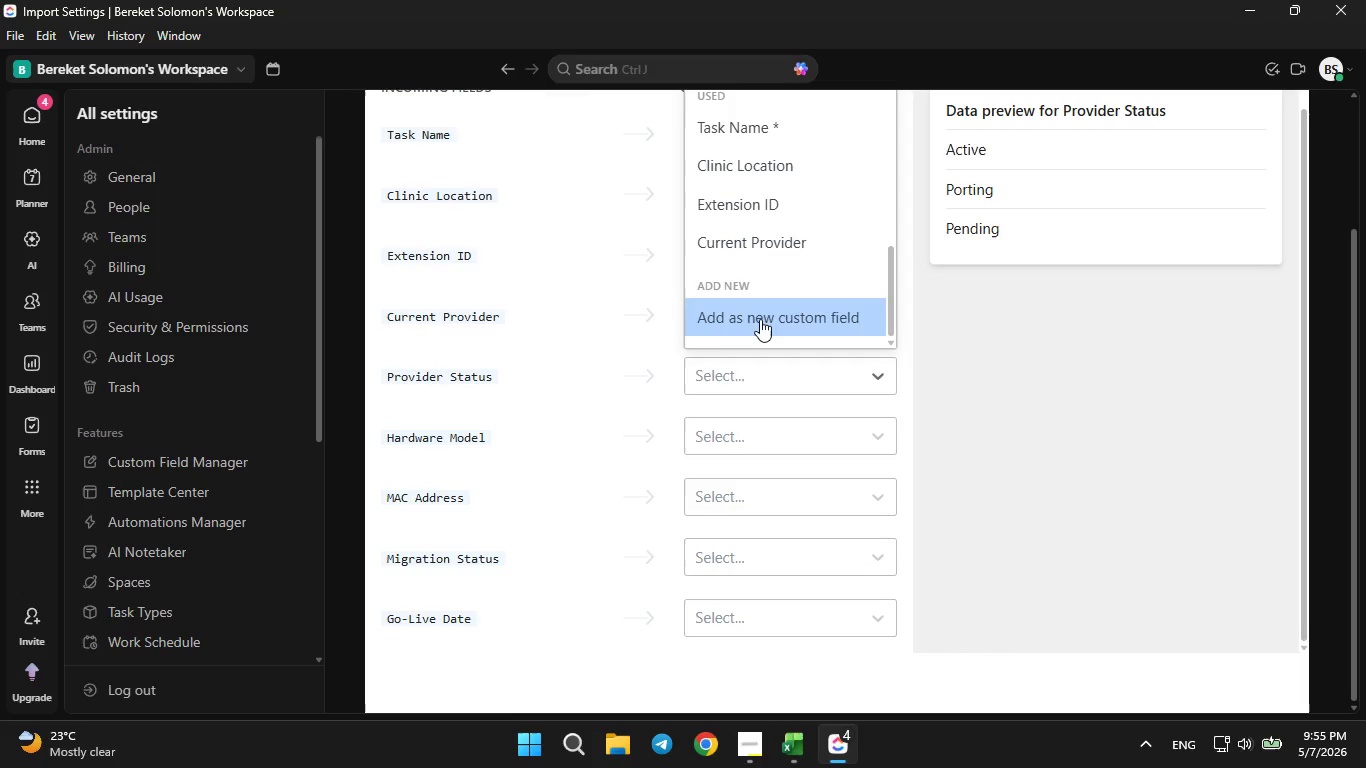 
left_click([760, 319])
 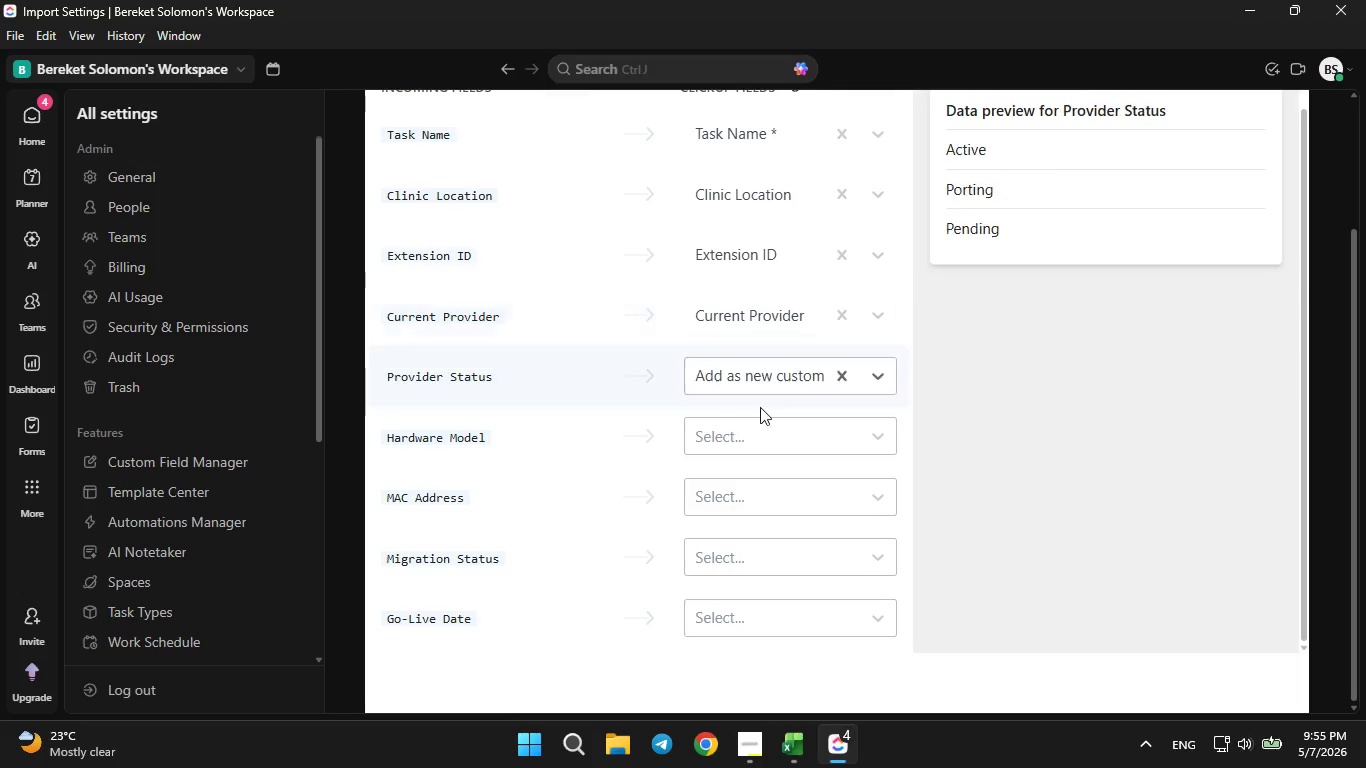 
mouse_move([781, 439])
 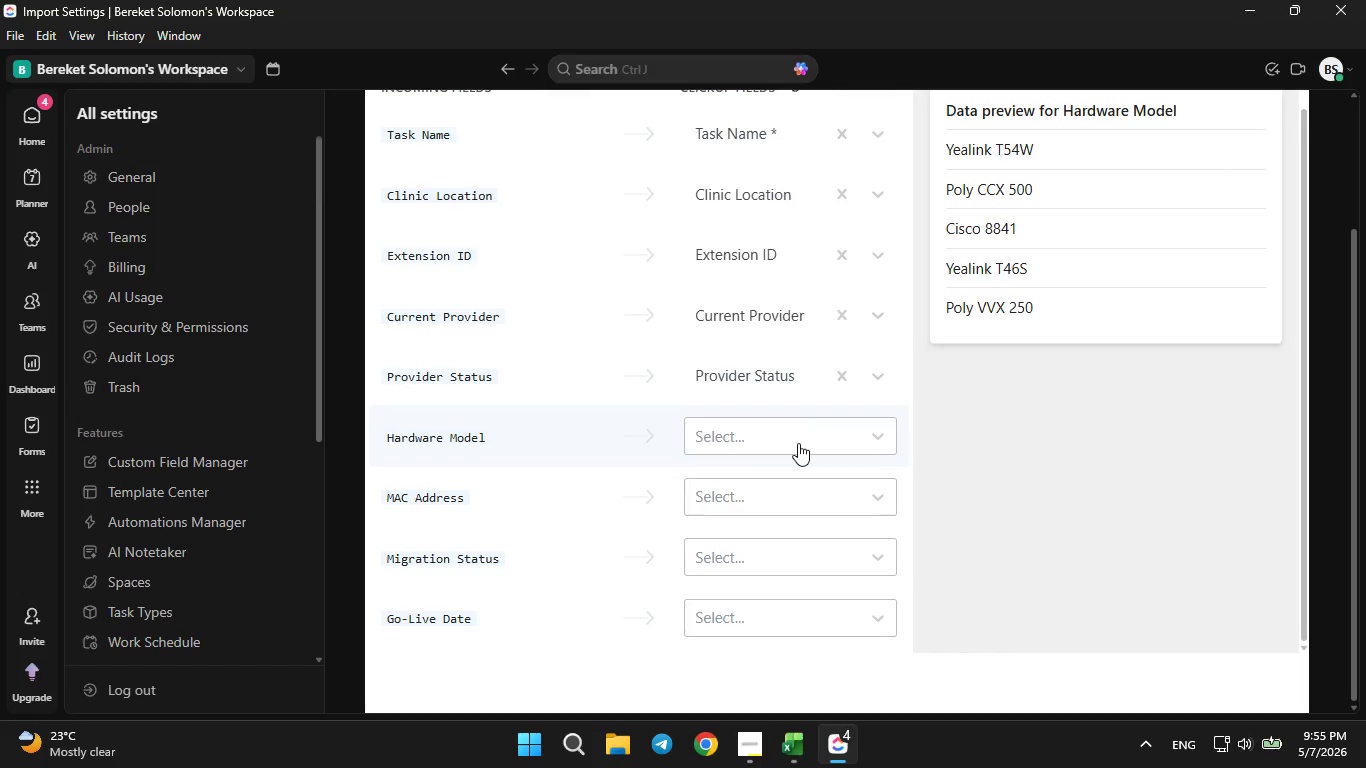 
left_click([798, 443])
 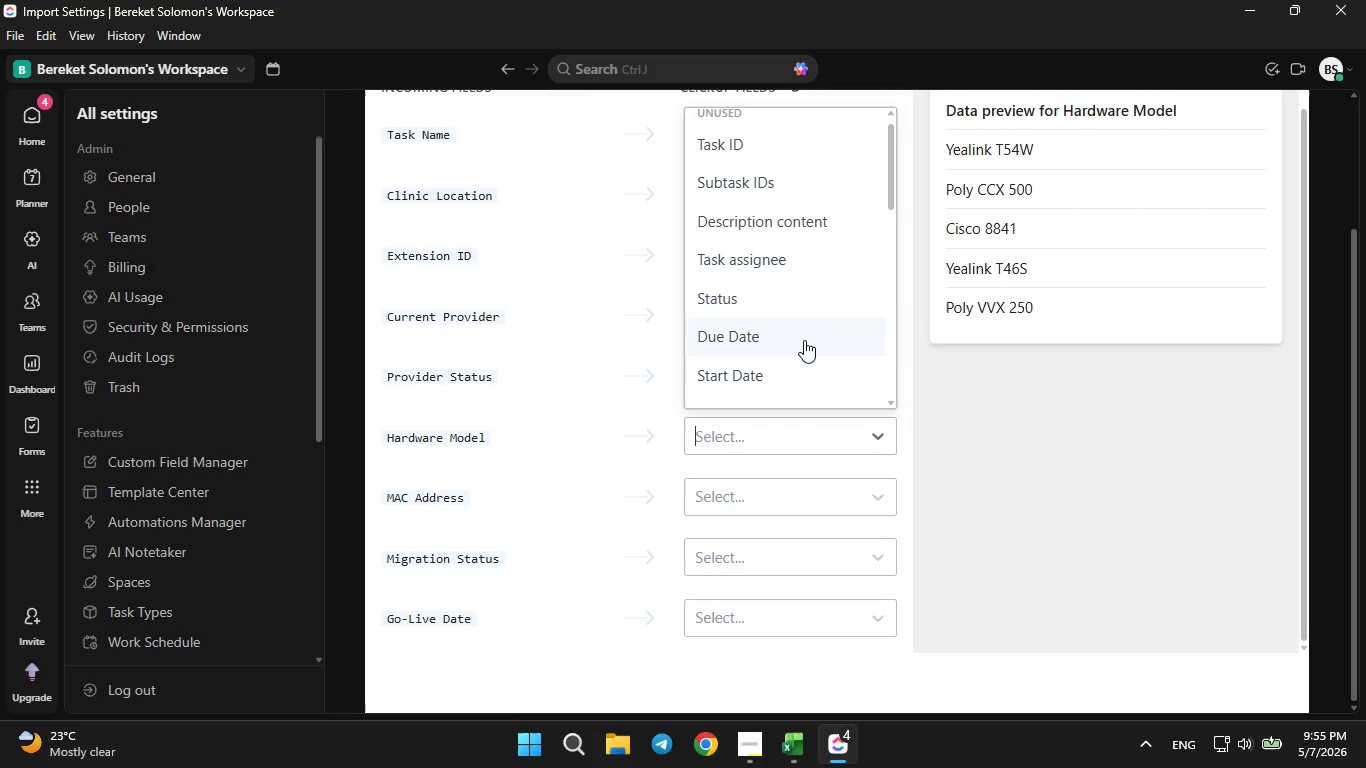 
scroll: coordinate [802, 338], scroll_direction: down, amount: 5.0
 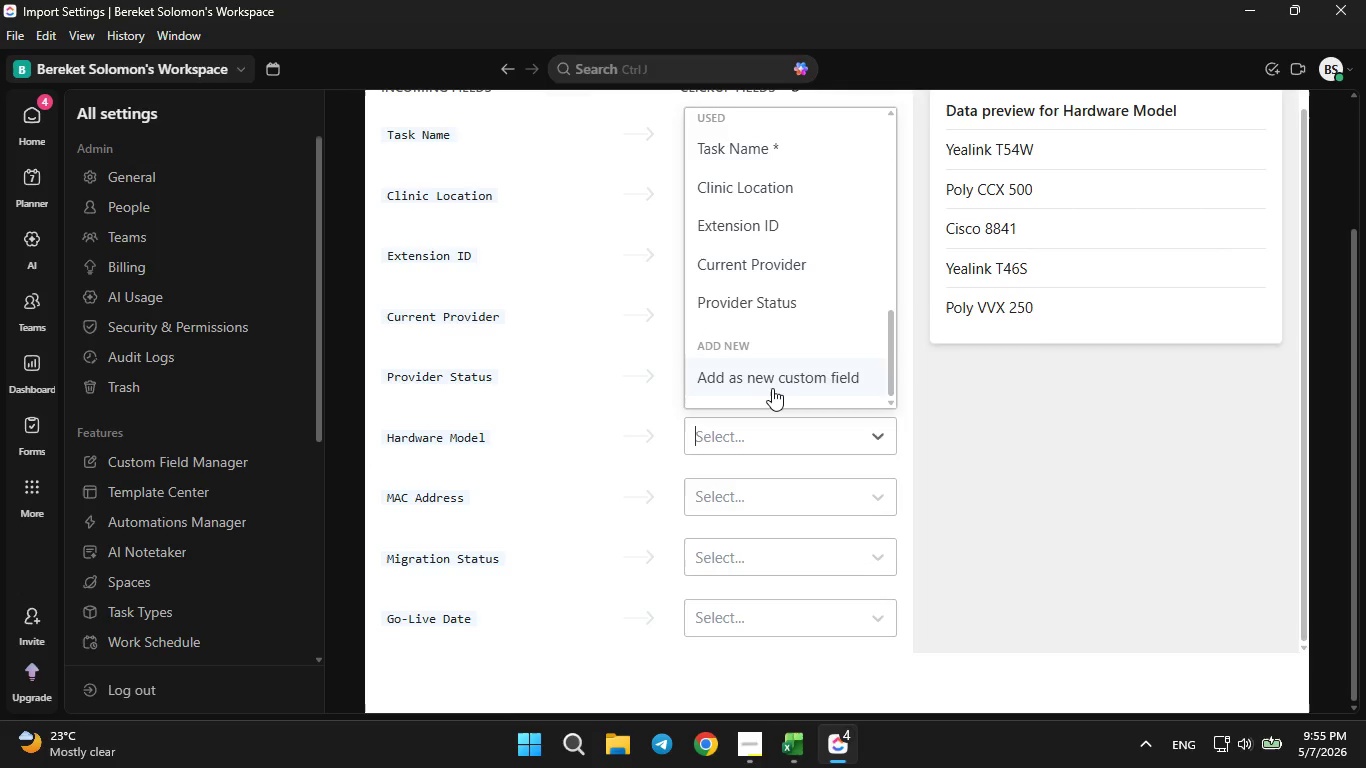 
left_click([772, 387])
 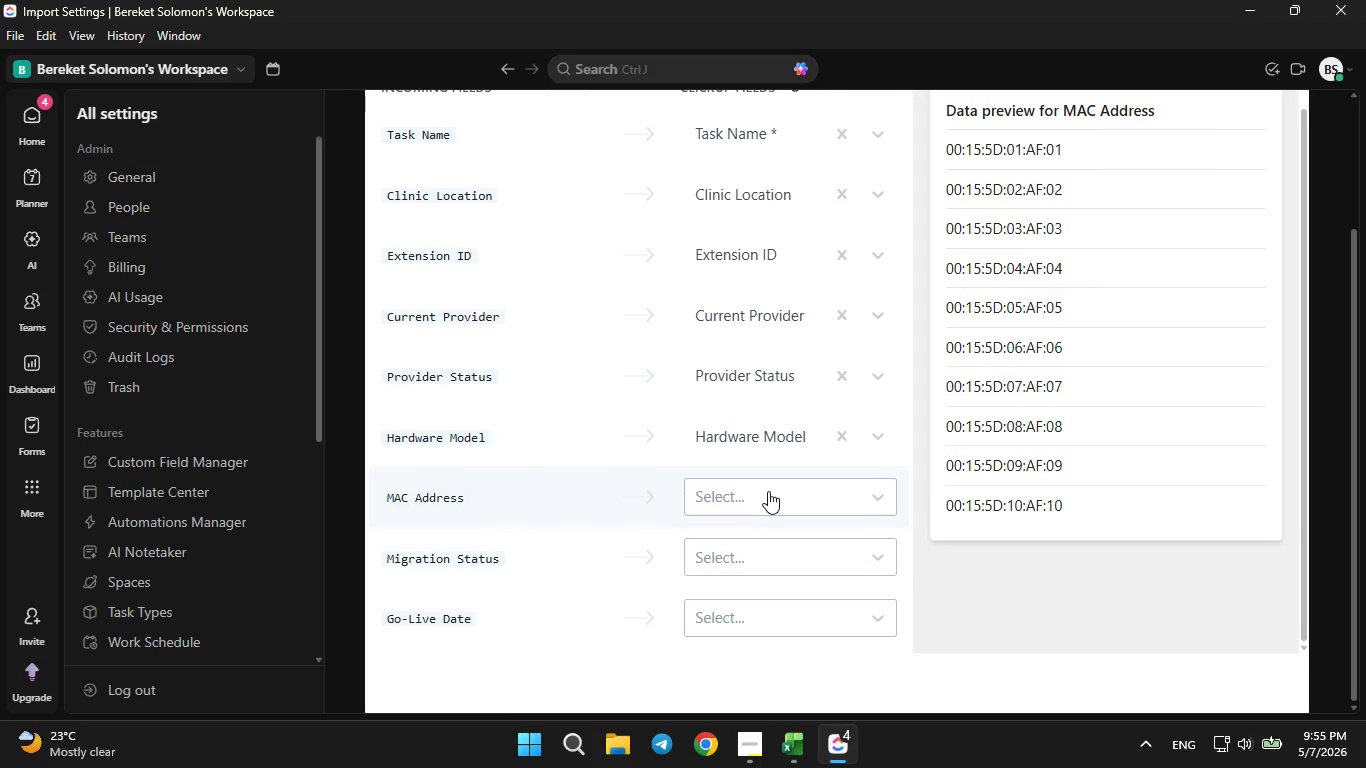 
wait(5.22)
 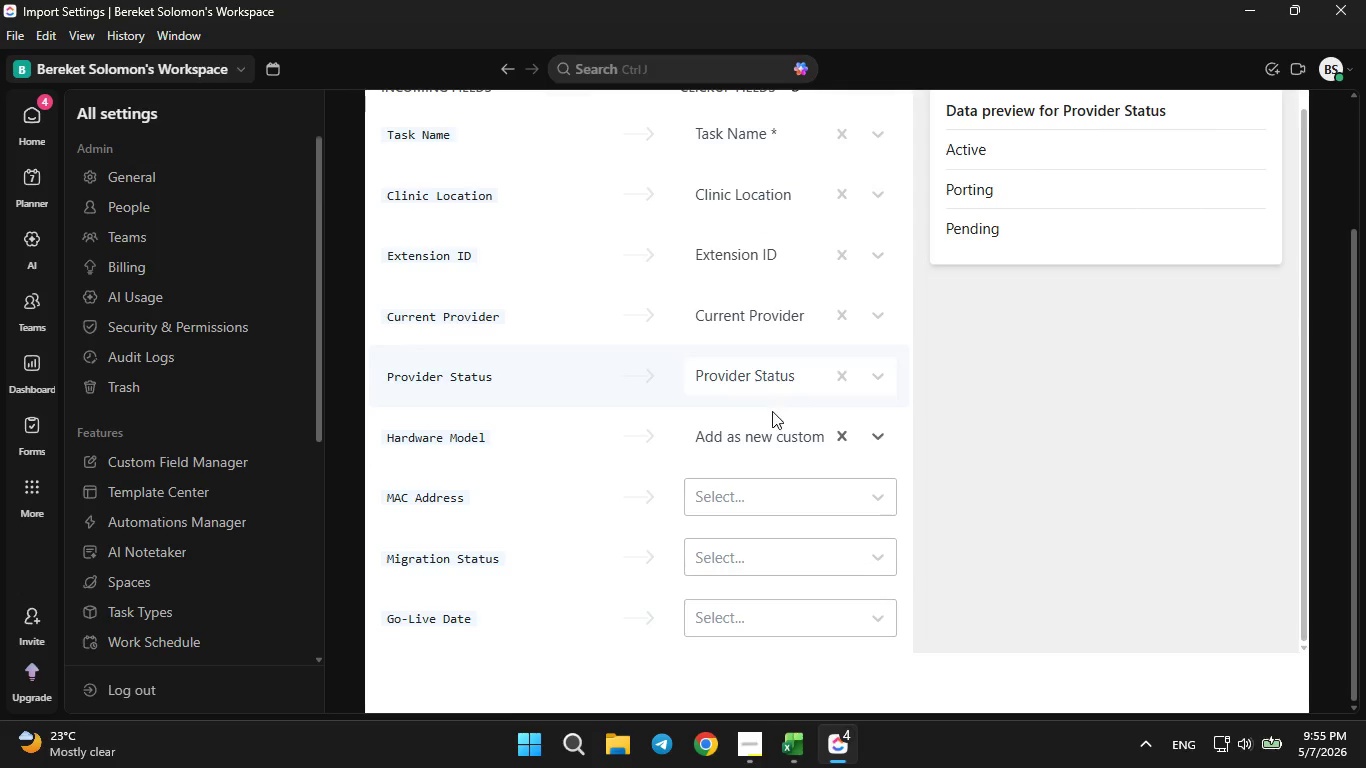 
left_click([766, 507])
 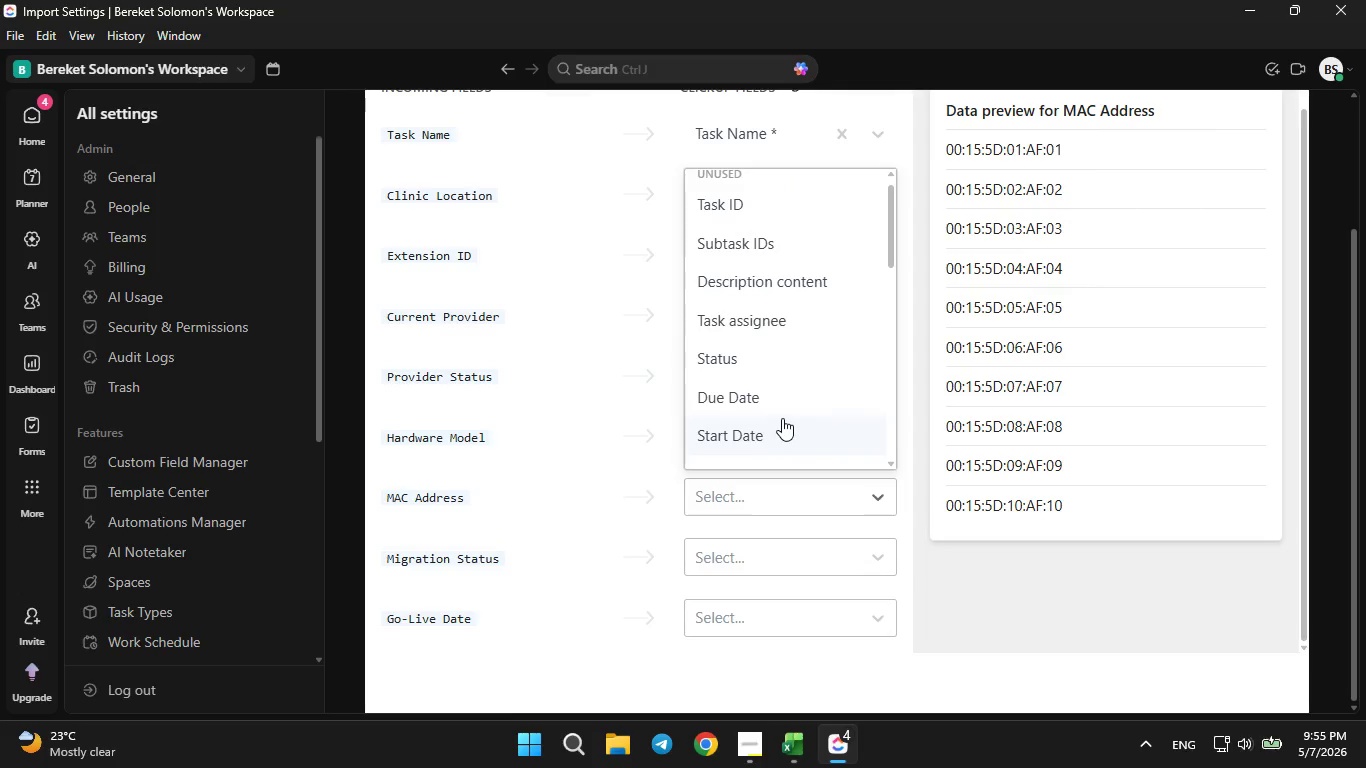 
scroll: coordinate [782, 418], scroll_direction: down, amount: 6.0
 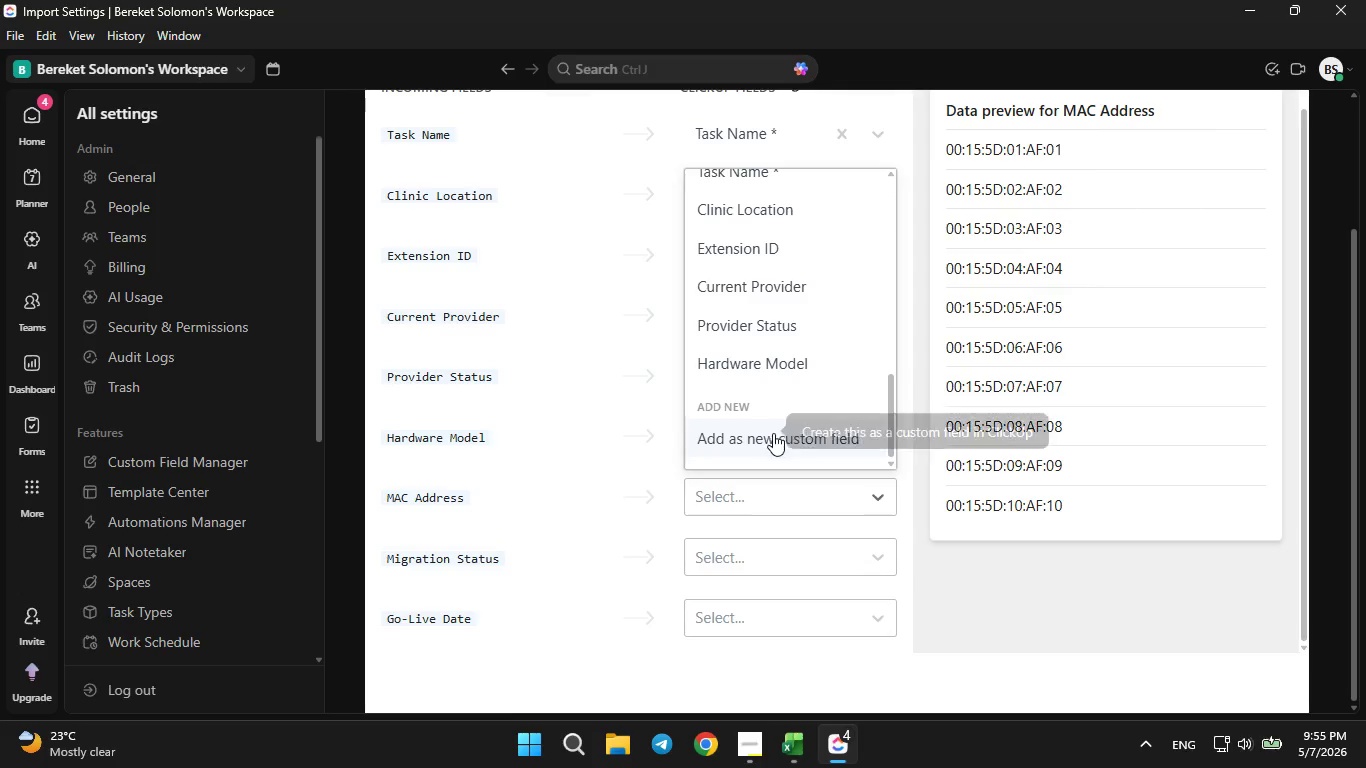 
left_click([768, 440])
 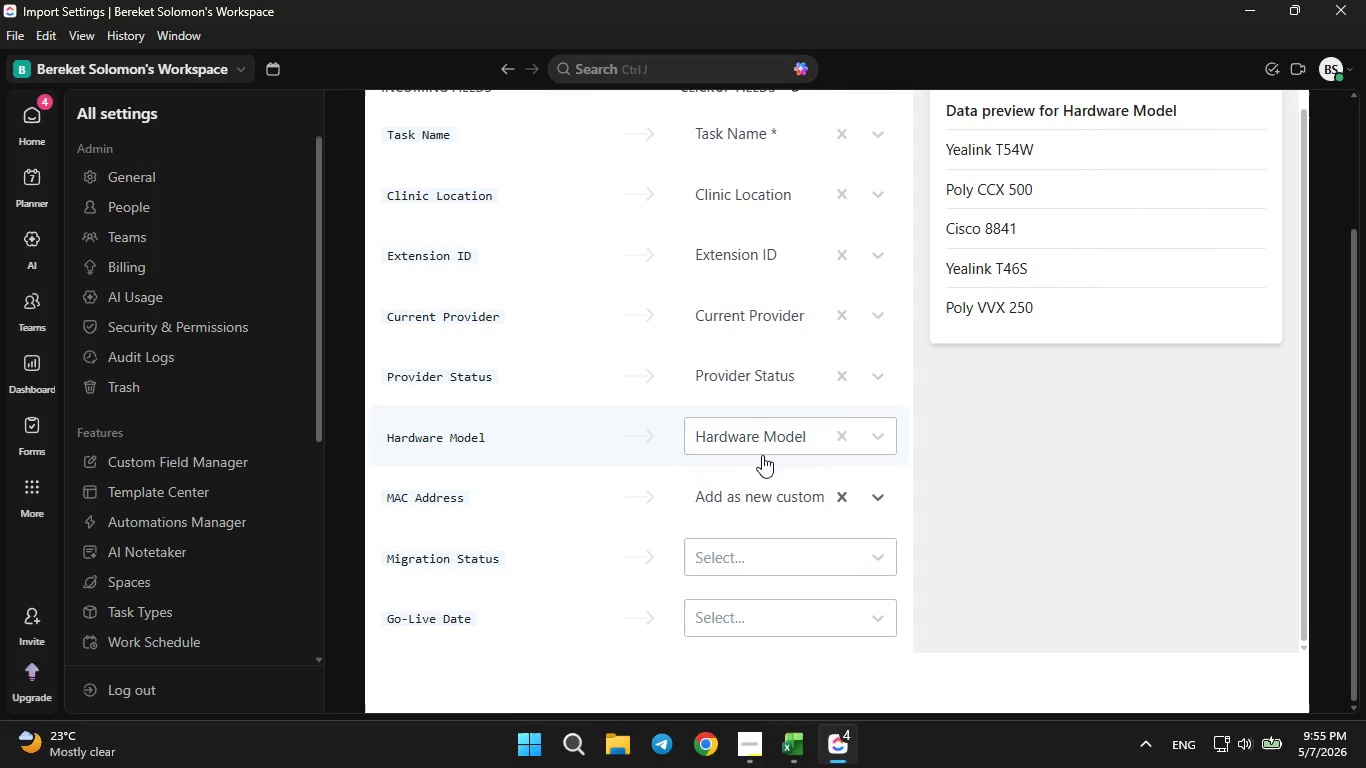 
mouse_move([753, 488])
 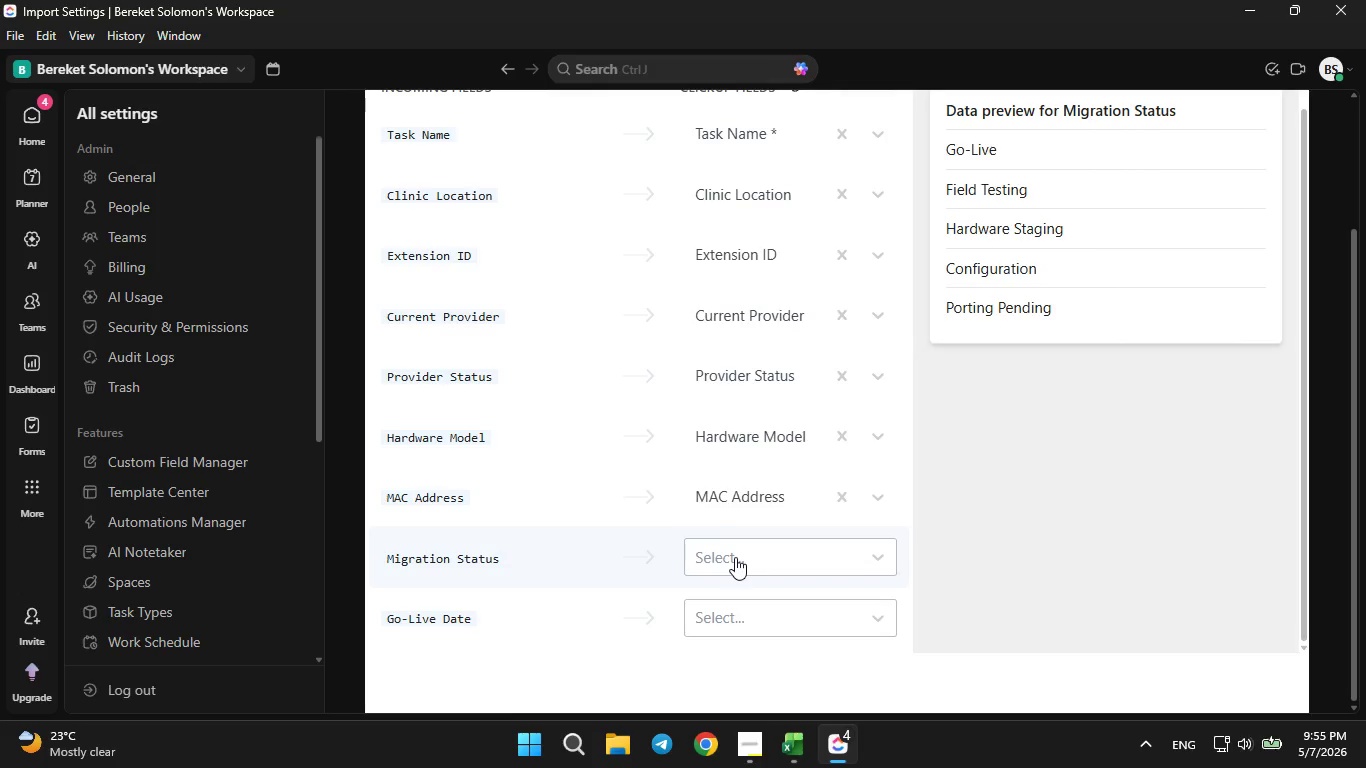 
left_click([735, 557])
 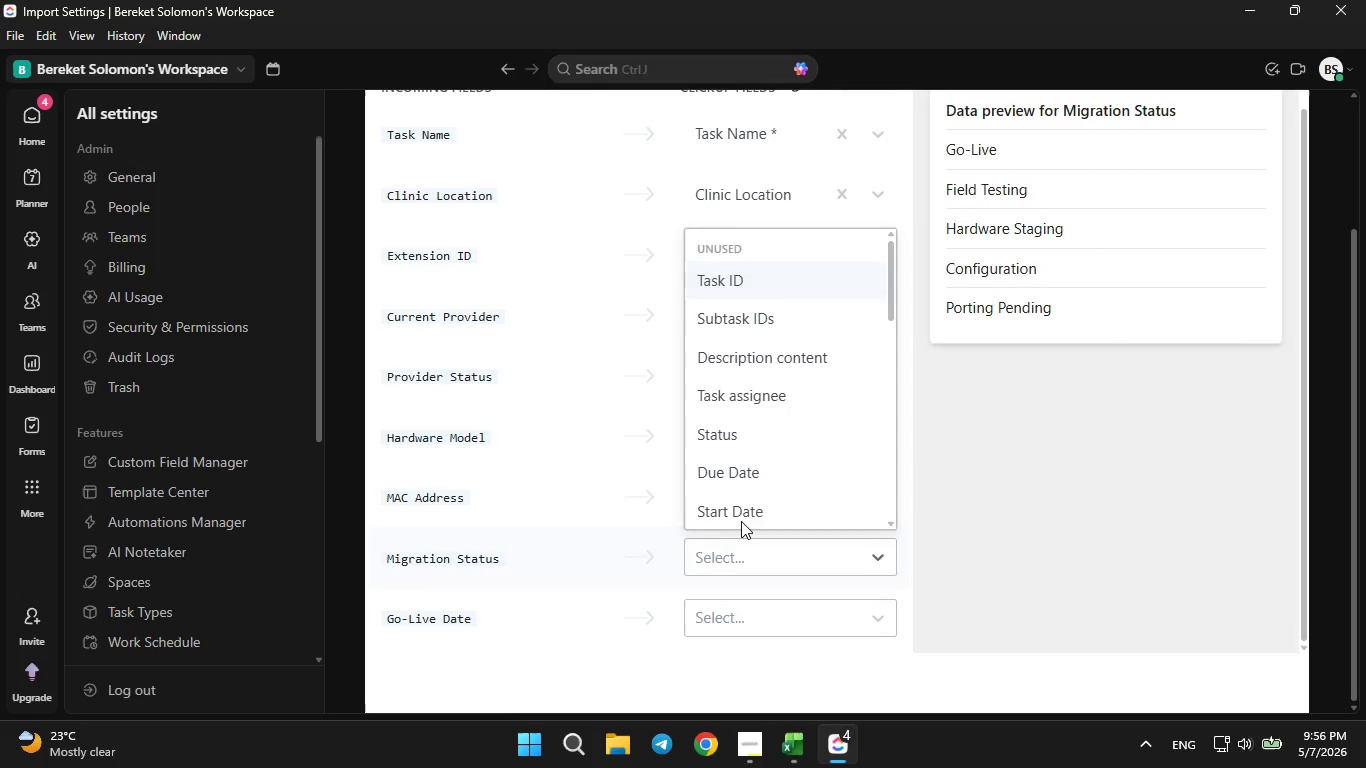 
scroll: coordinate [749, 488], scroll_direction: down, amount: 6.0
 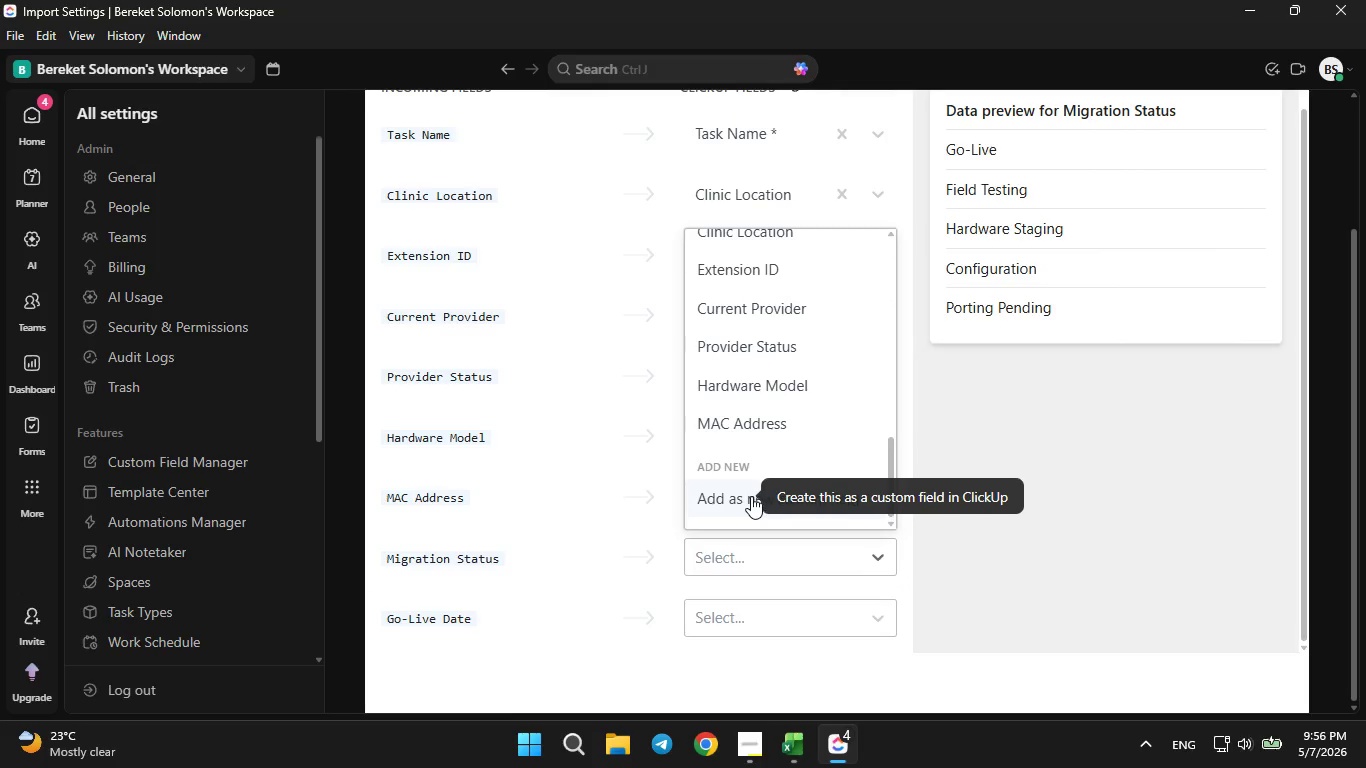 
left_click([750, 496])
 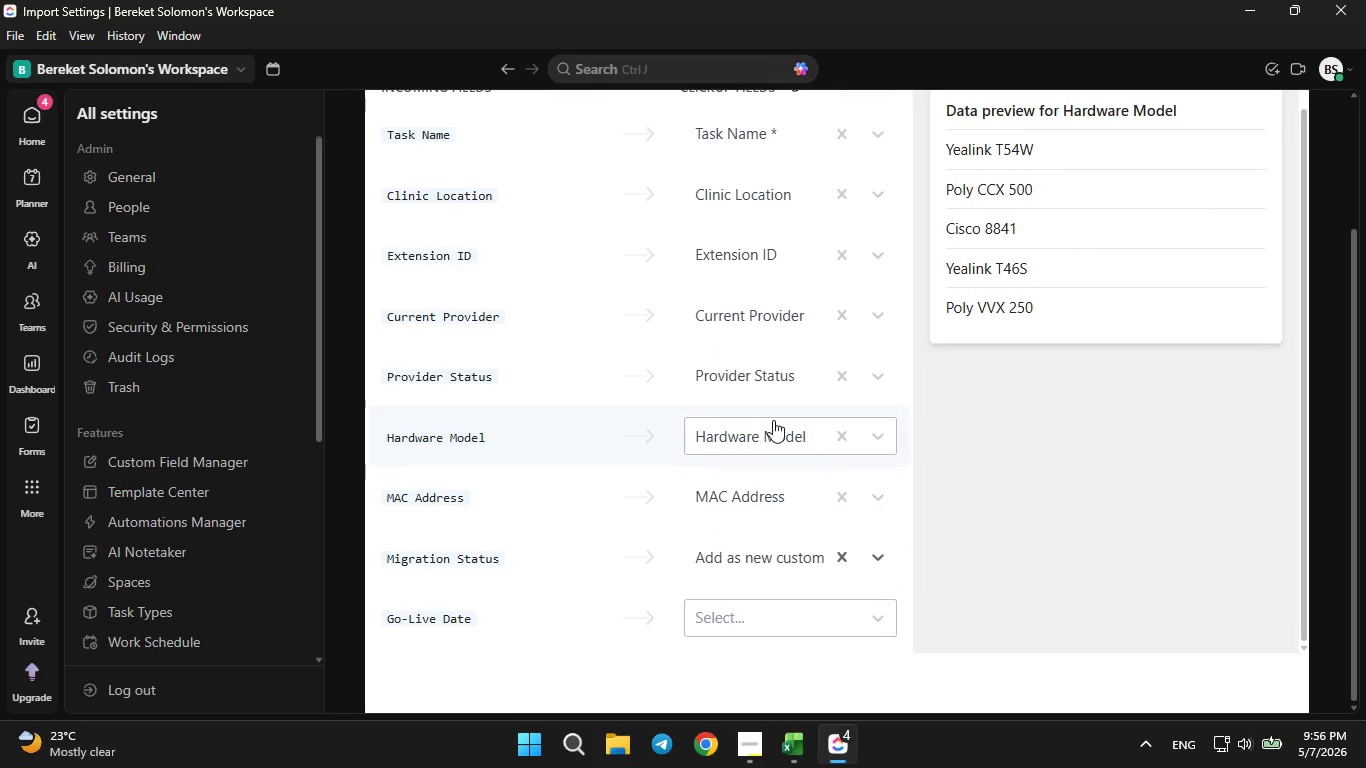 
scroll: coordinate [775, 417], scroll_direction: down, amount: 2.0
 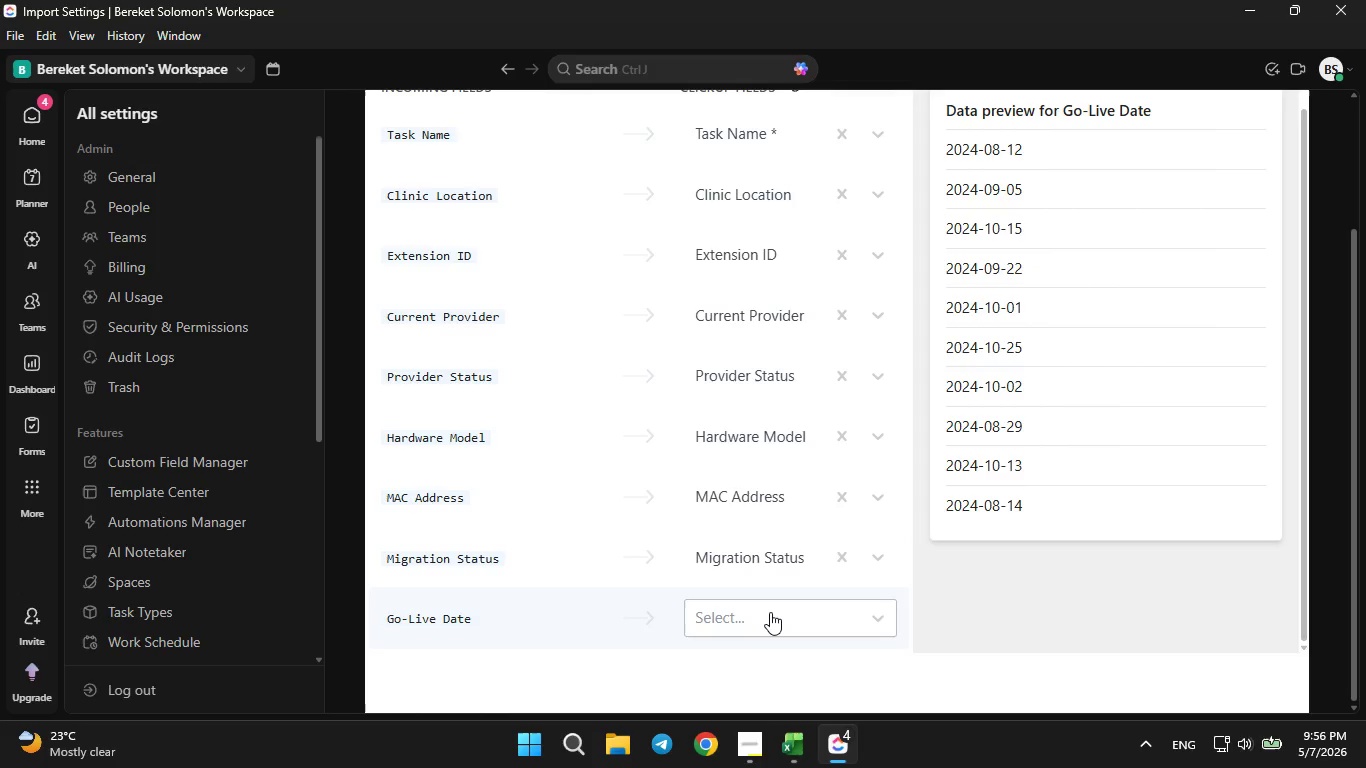 
left_click([773, 612])
 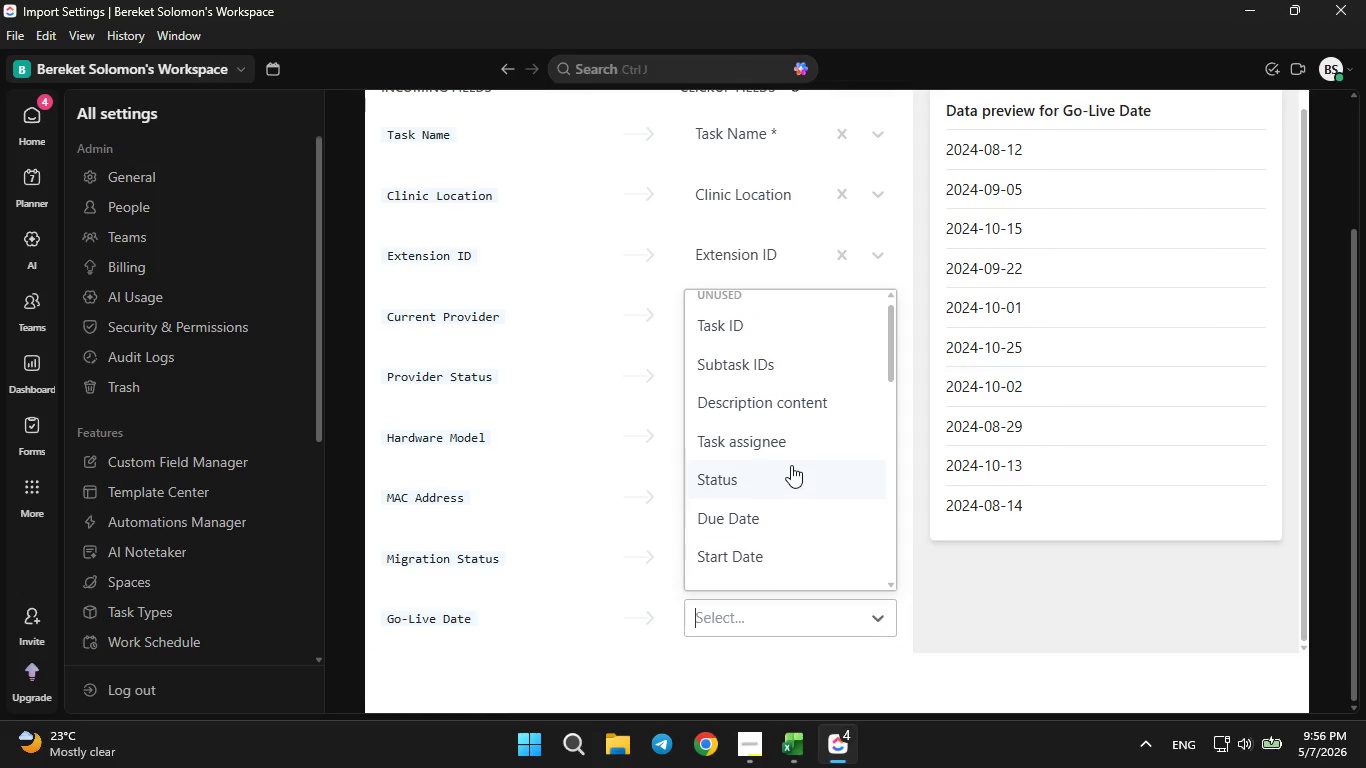 
scroll: coordinate [791, 467], scroll_direction: down, amount: 6.0
 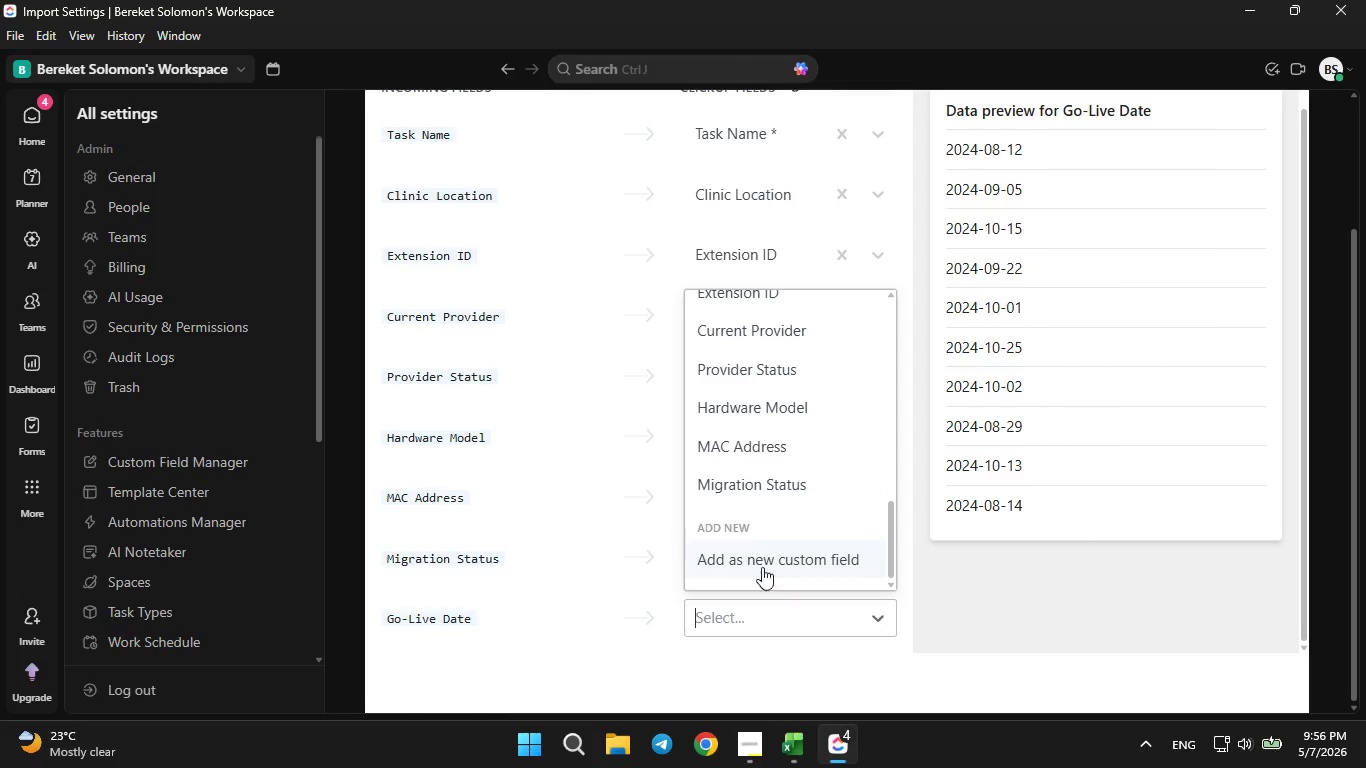 
left_click([762, 559])
 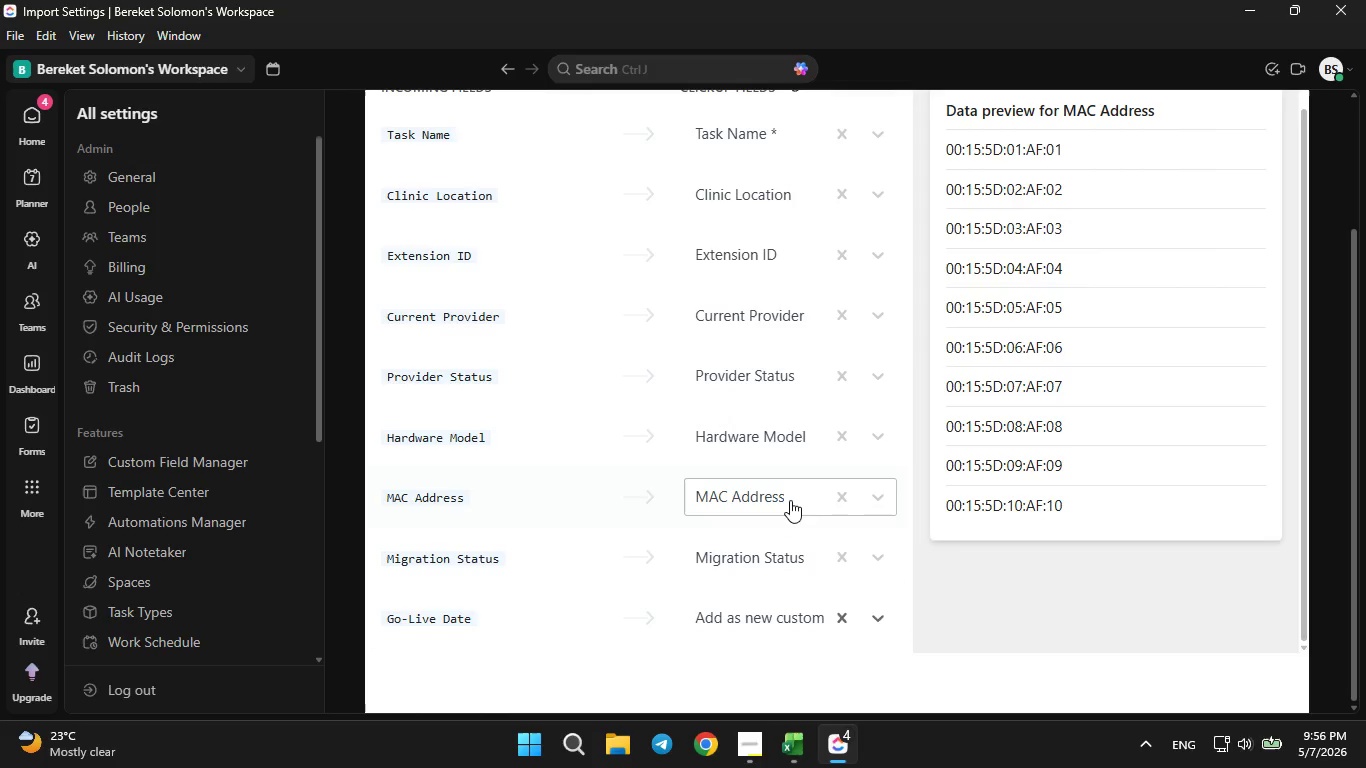 
scroll: coordinate [790, 495], scroll_direction: down, amount: 4.0
 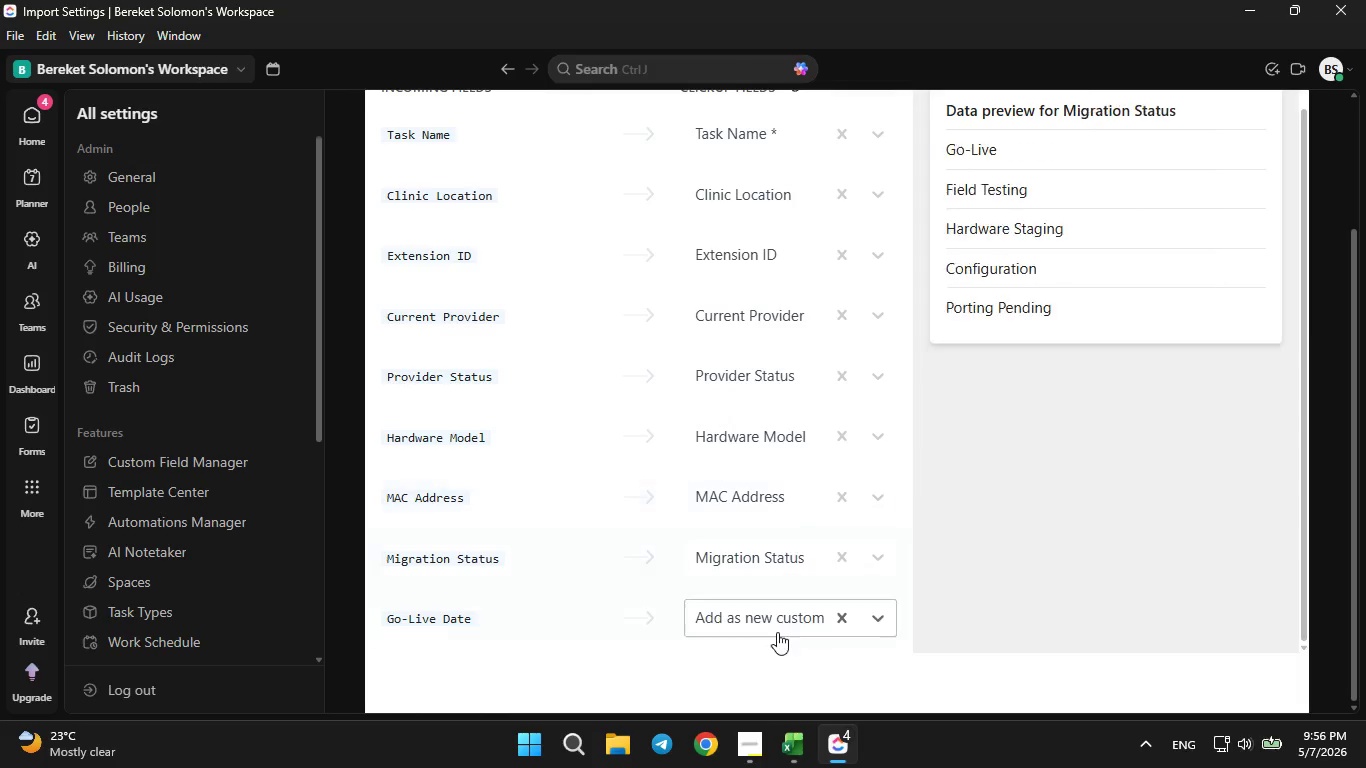 
mouse_move([770, 648])
 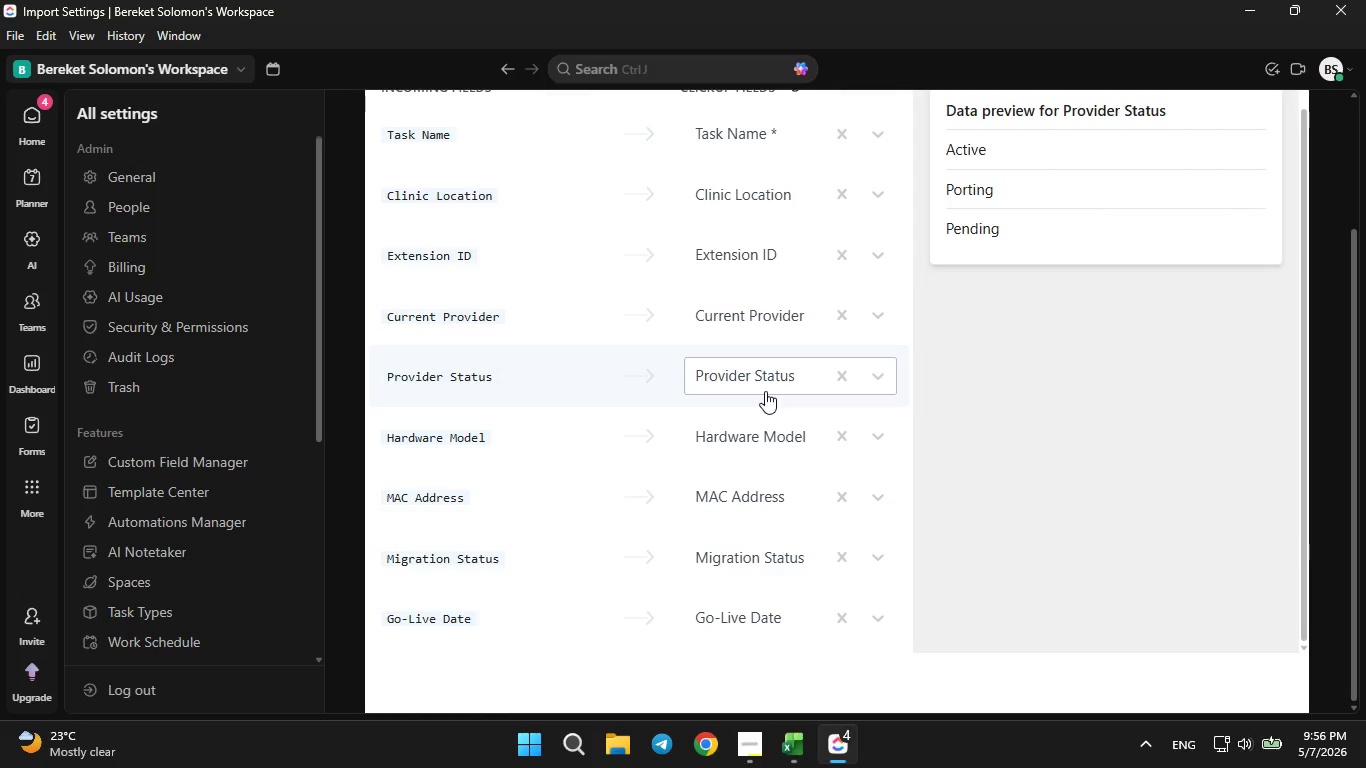 
wait(17.83)
 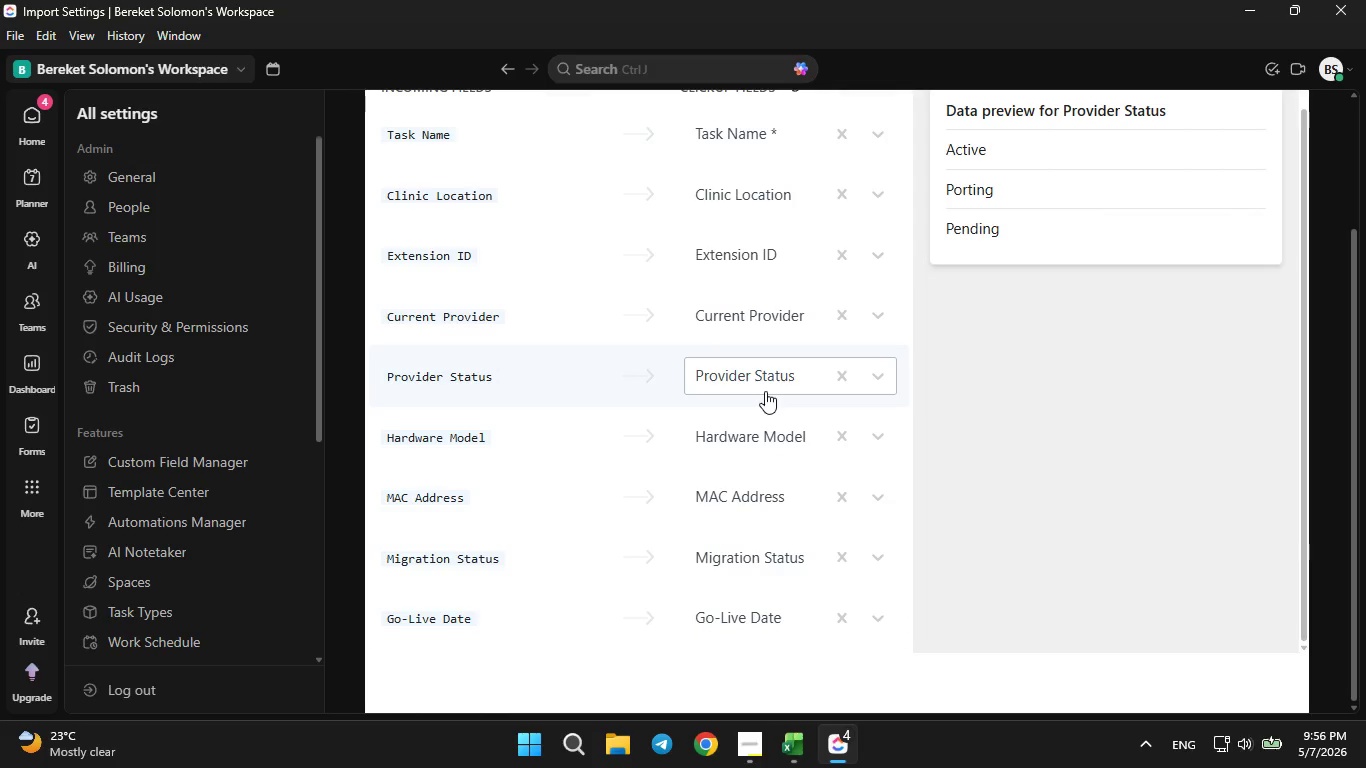 
scroll: coordinate [881, 491], scroll_direction: up, amount: 13.0
 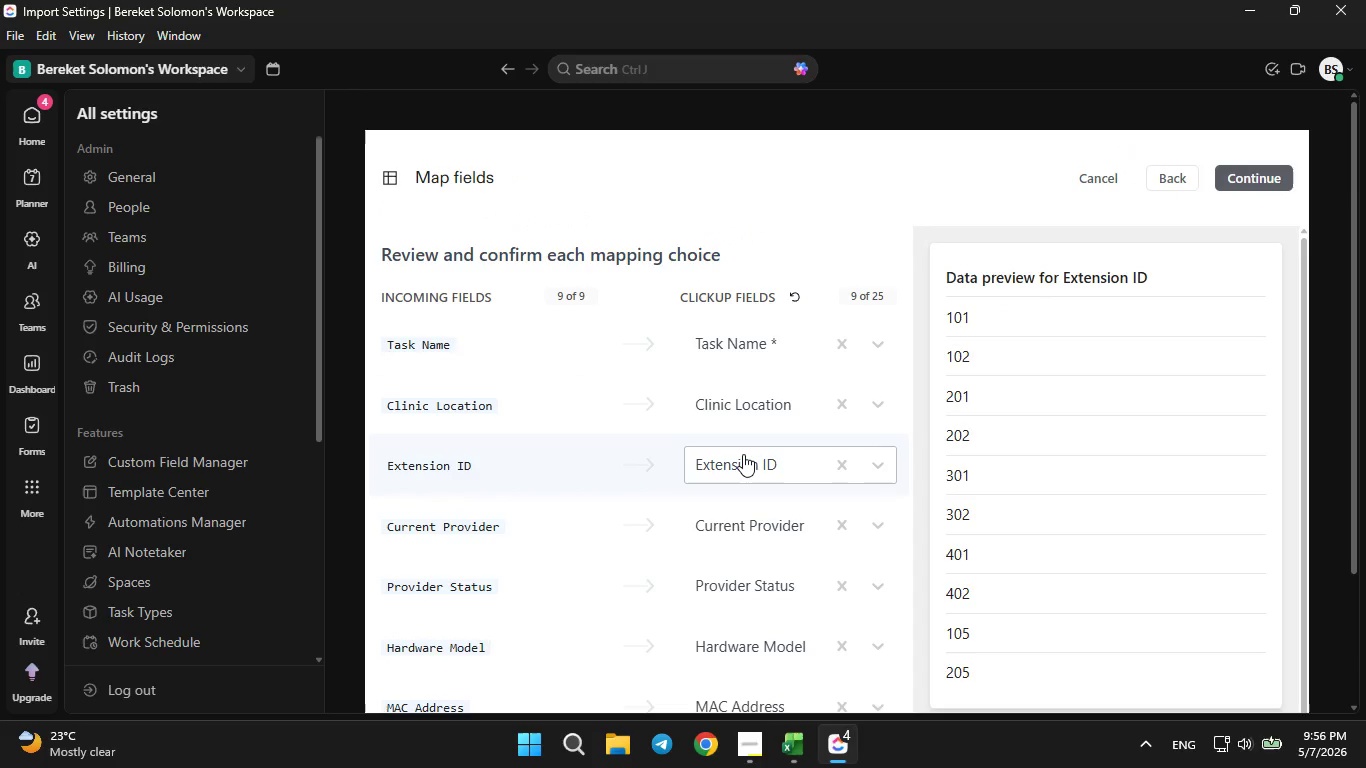 
wait(5.28)
 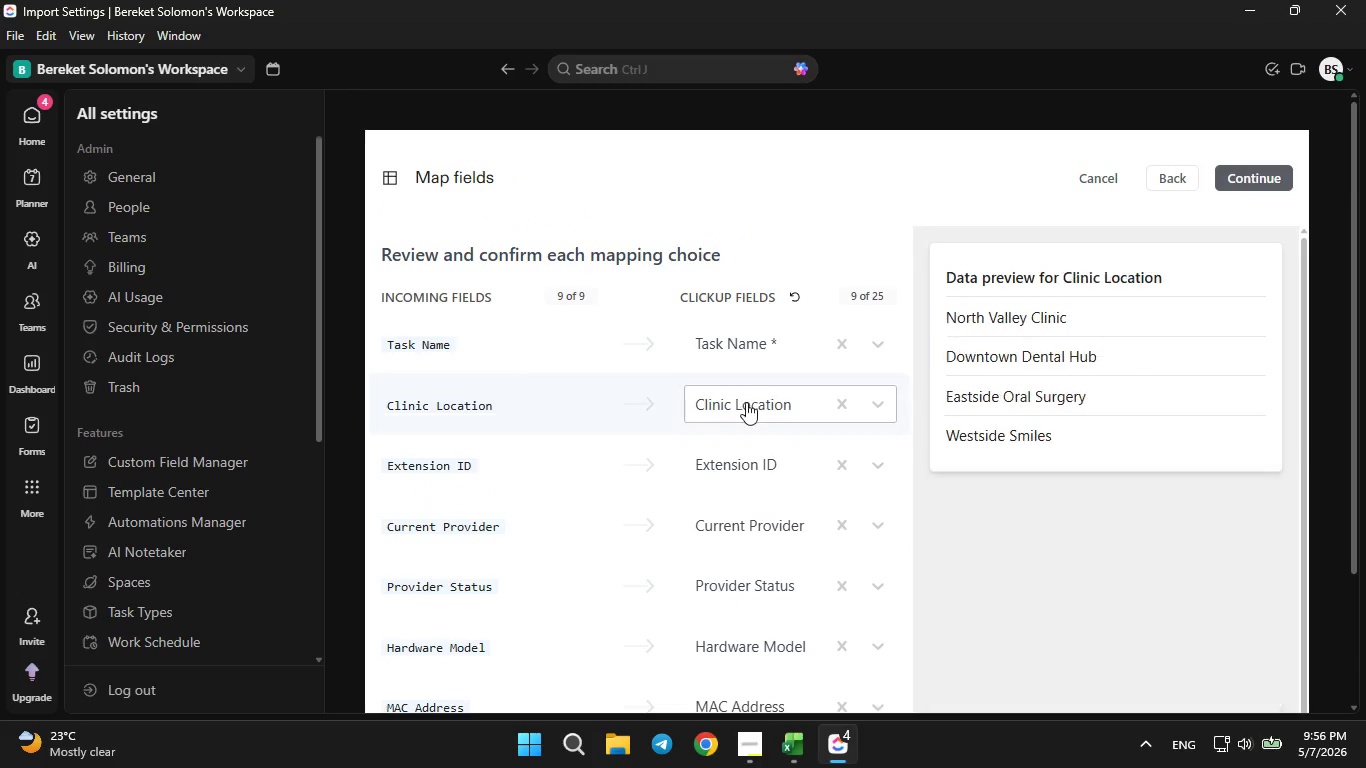 
left_click([779, 740])
 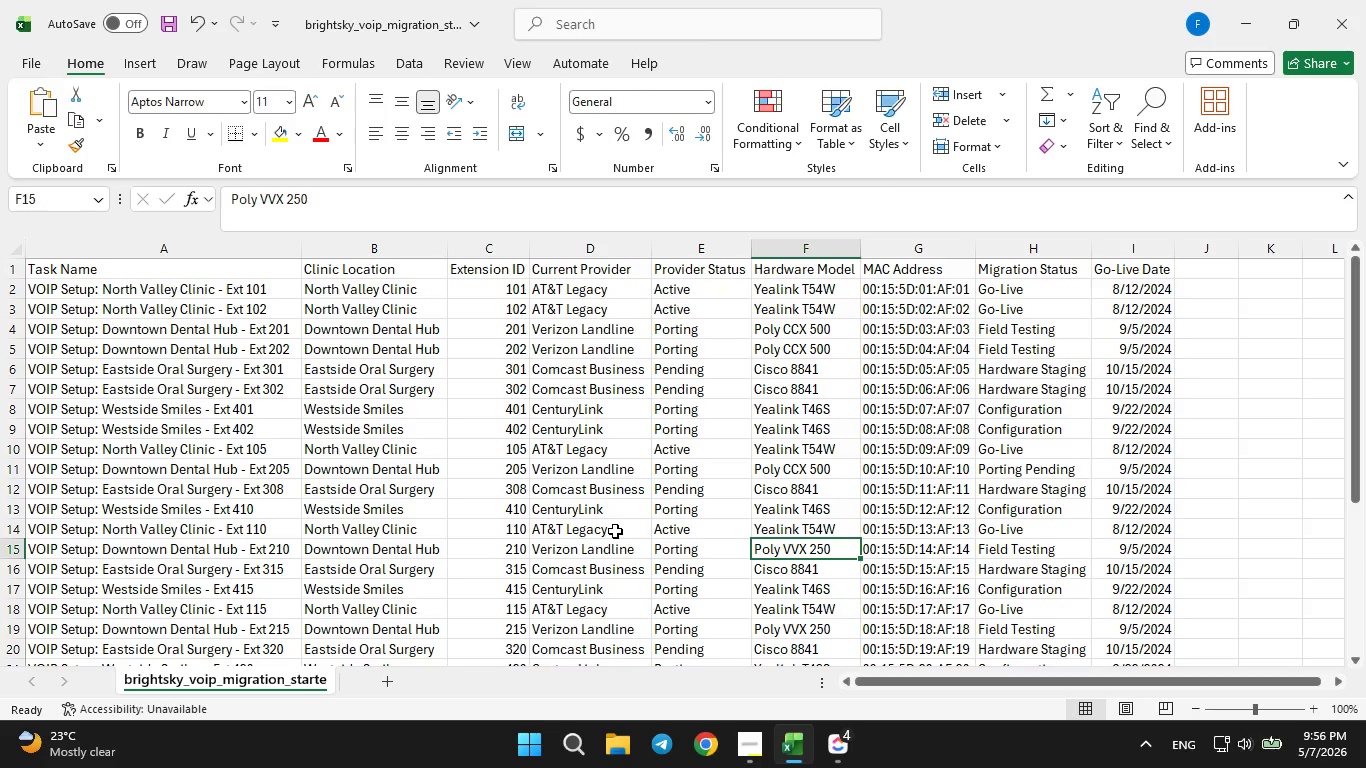 
wait(15.19)
 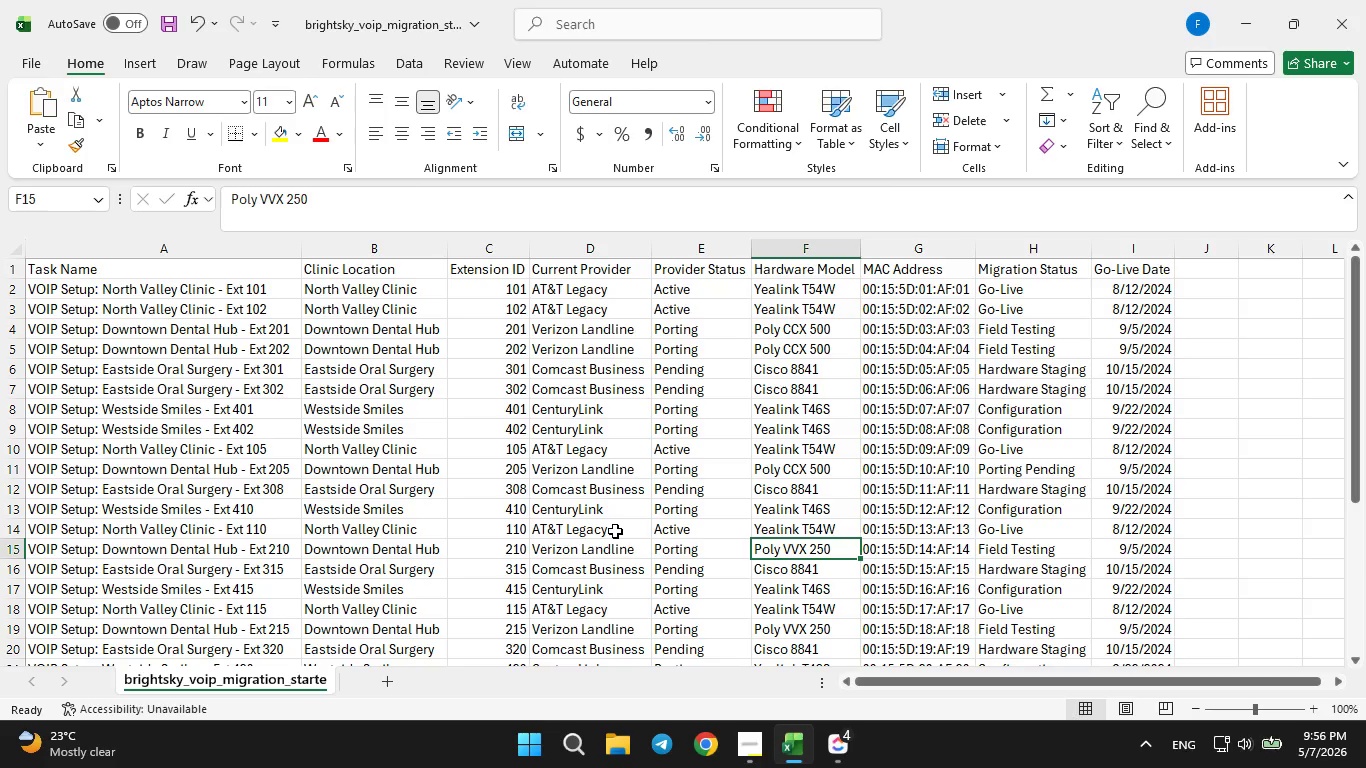 
scroll: coordinate [615, 530], scroll_direction: down, amount: 2.0
 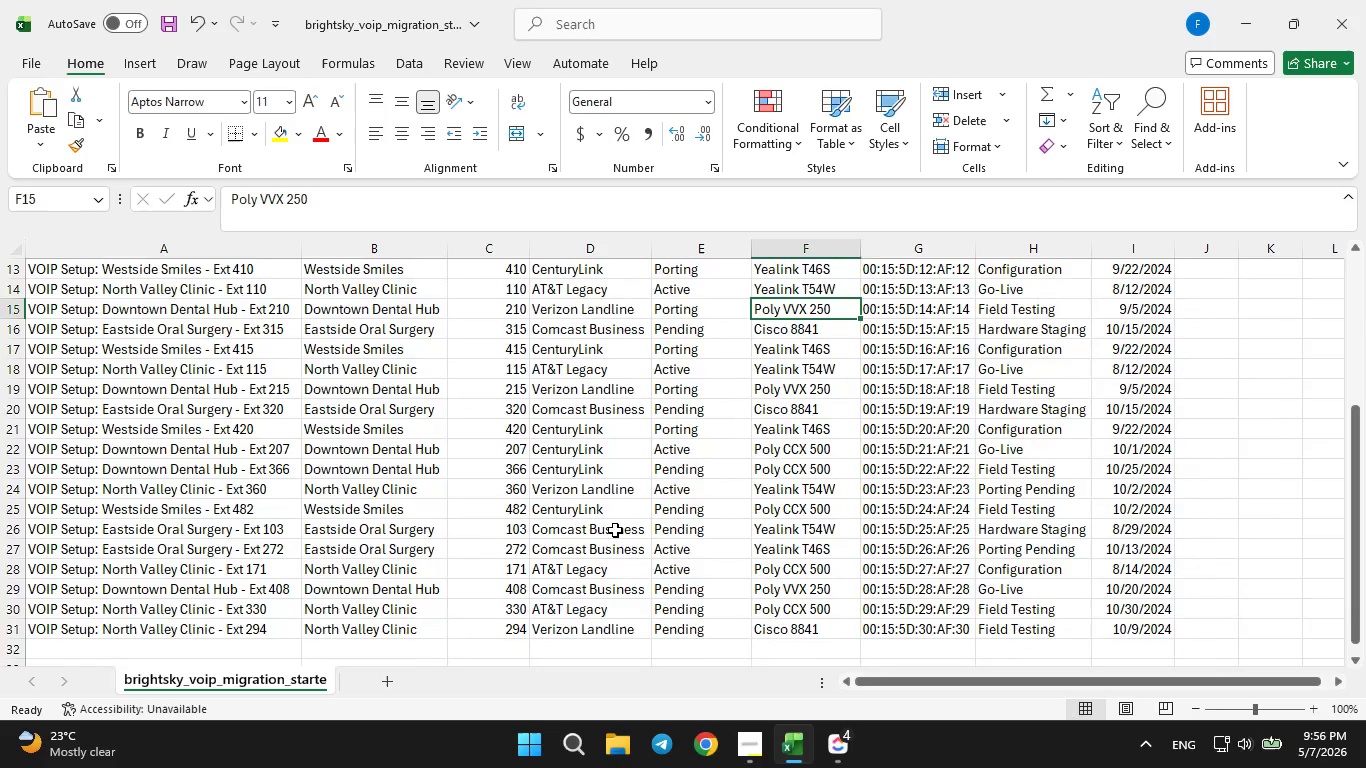 
scroll: coordinate [615, 530], scroll_direction: up, amount: 5.0
 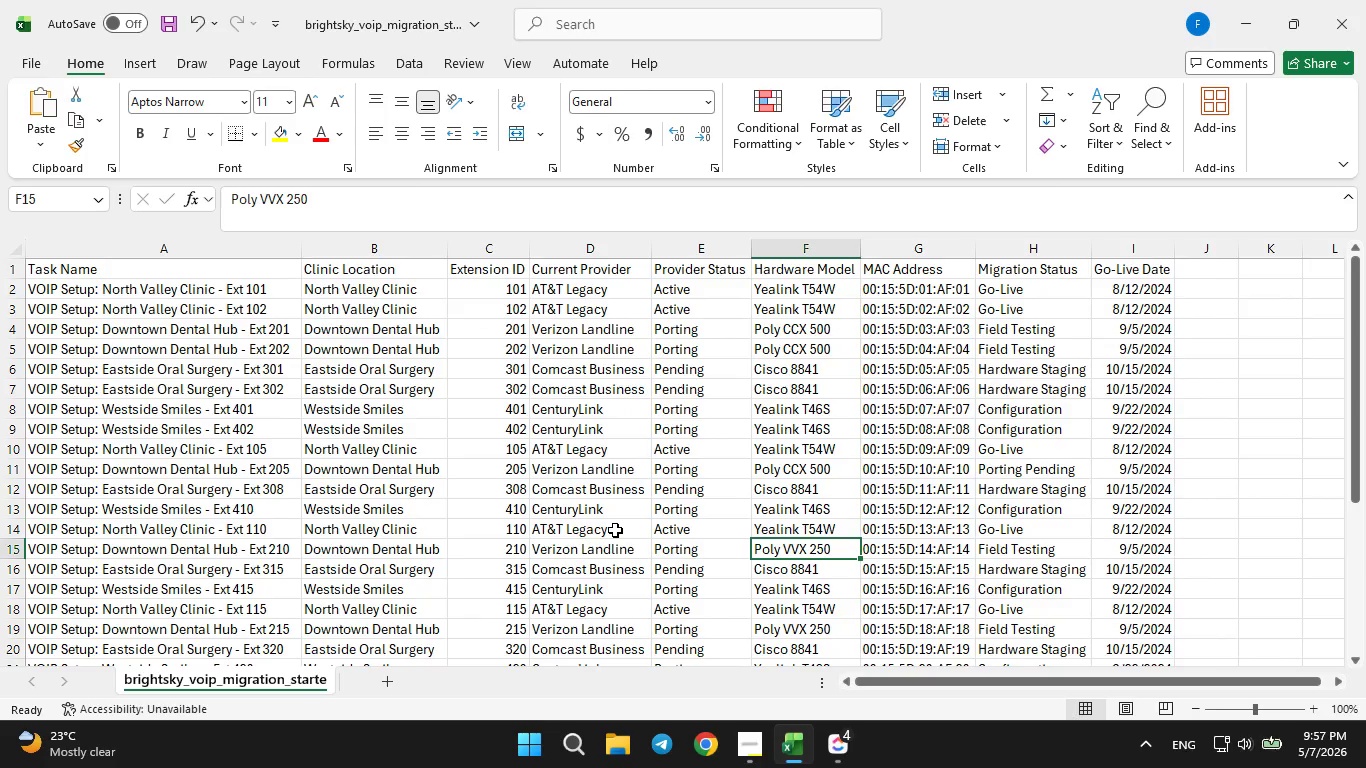 
scroll: coordinate [615, 530], scroll_direction: none, amount: 0.0
 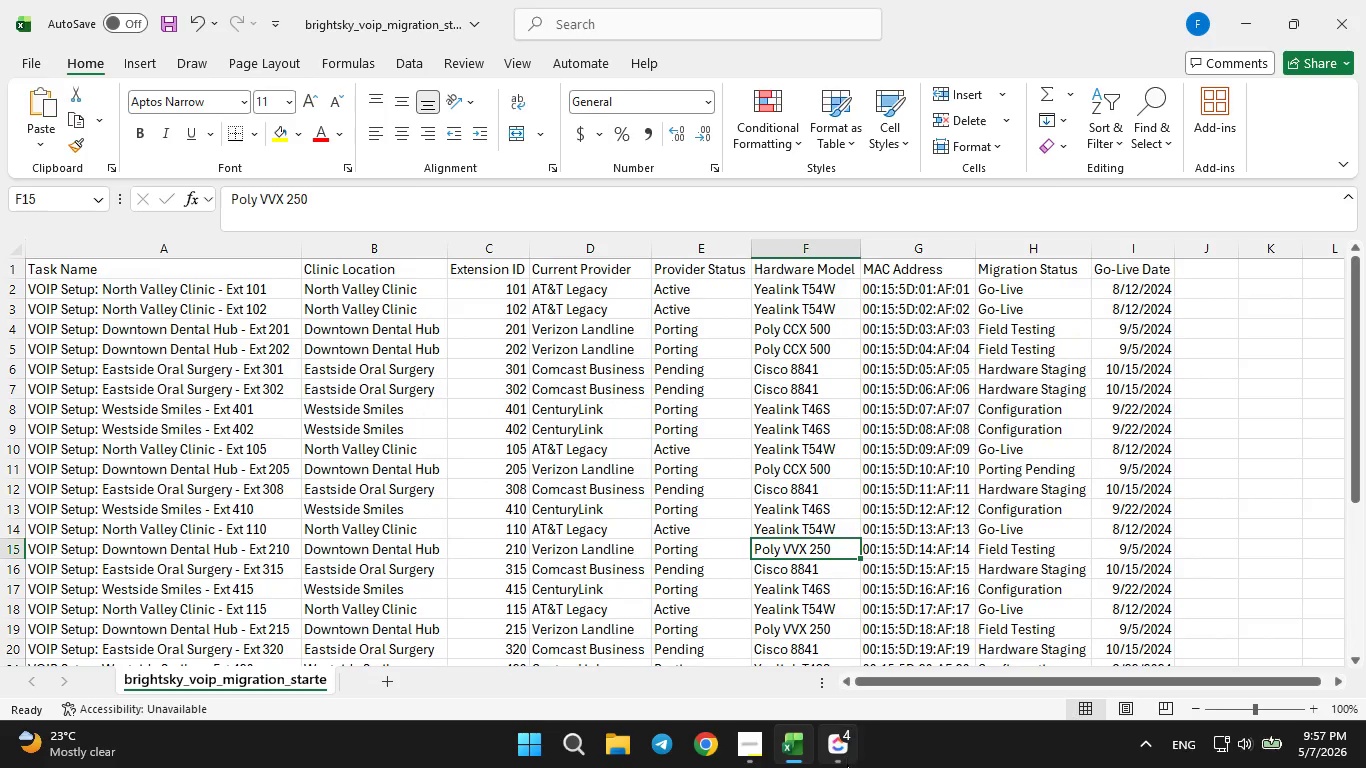 
left_click([847, 767])
 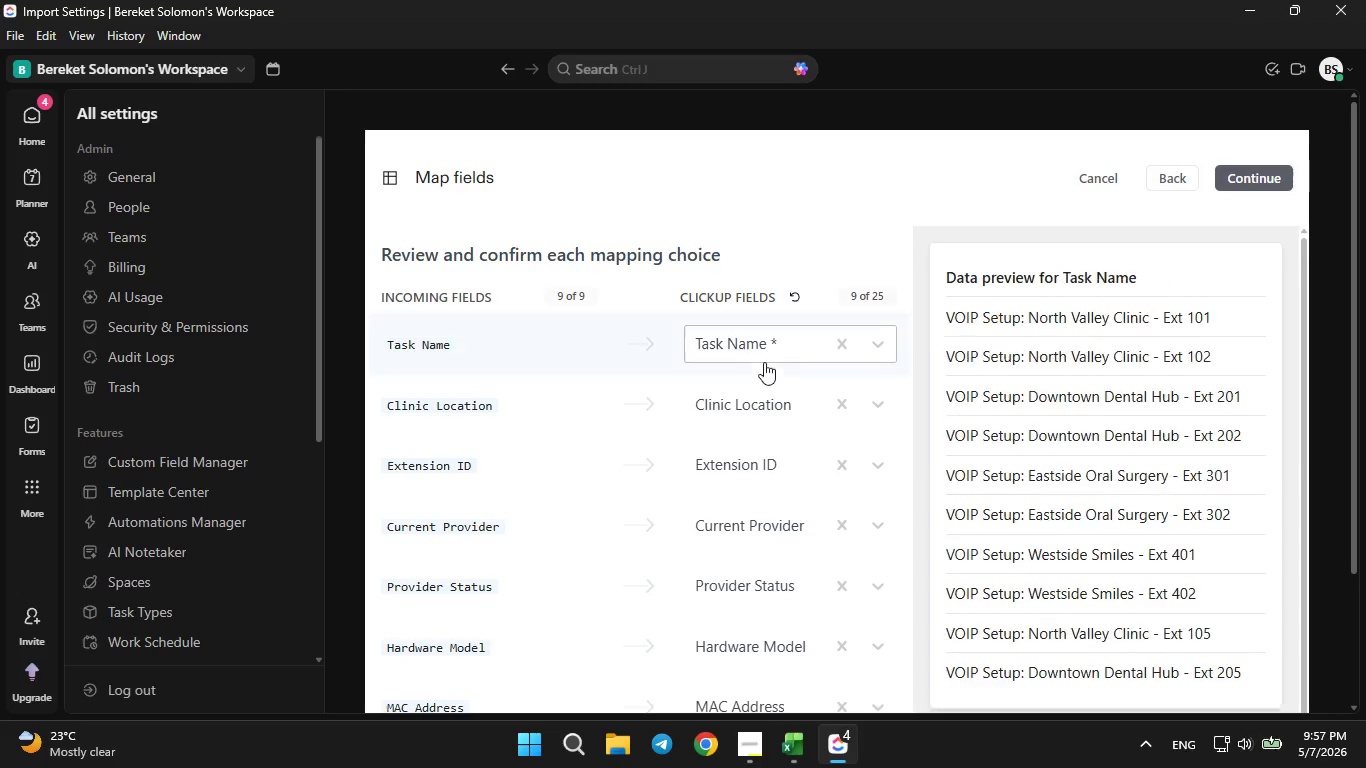 
scroll: coordinate [903, 493], scroll_direction: down, amount: 11.0
 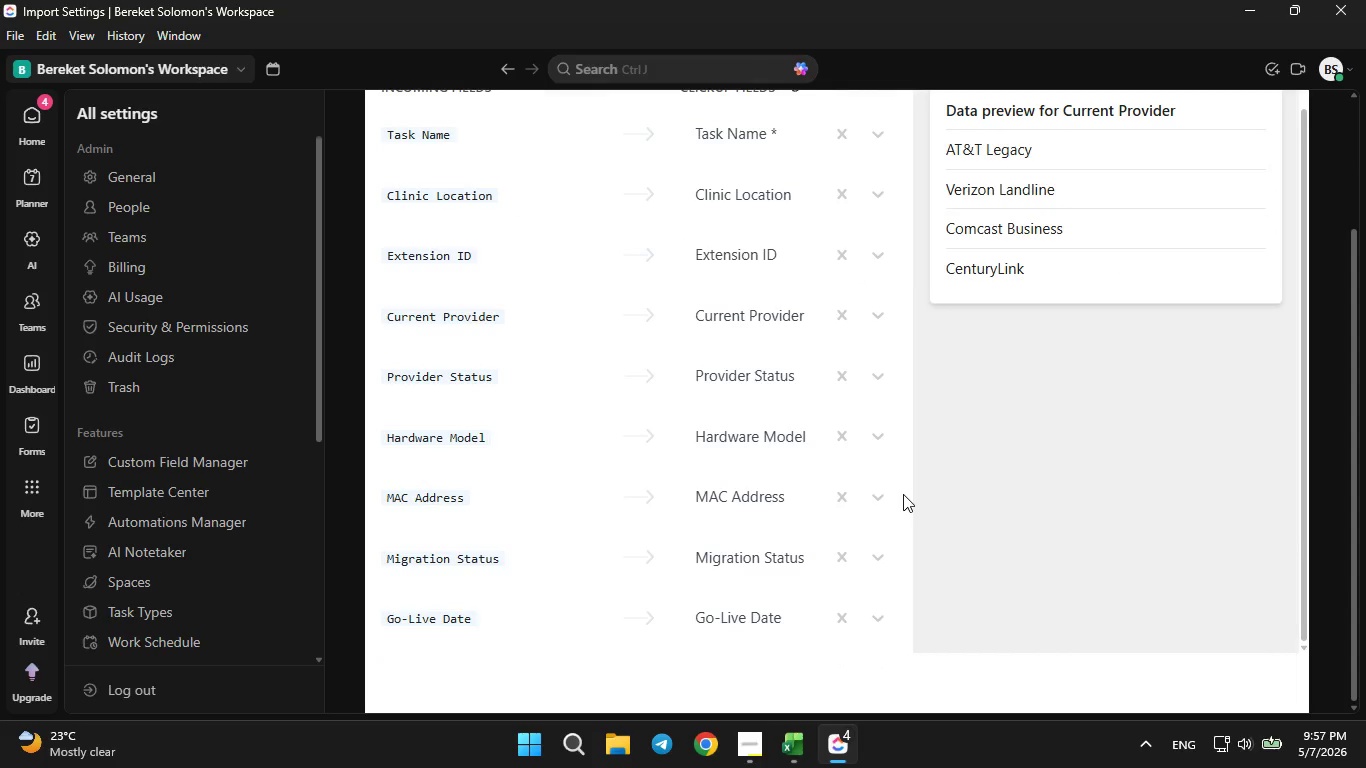 
scroll: coordinate [931, 456], scroll_direction: up, amount: 12.0
 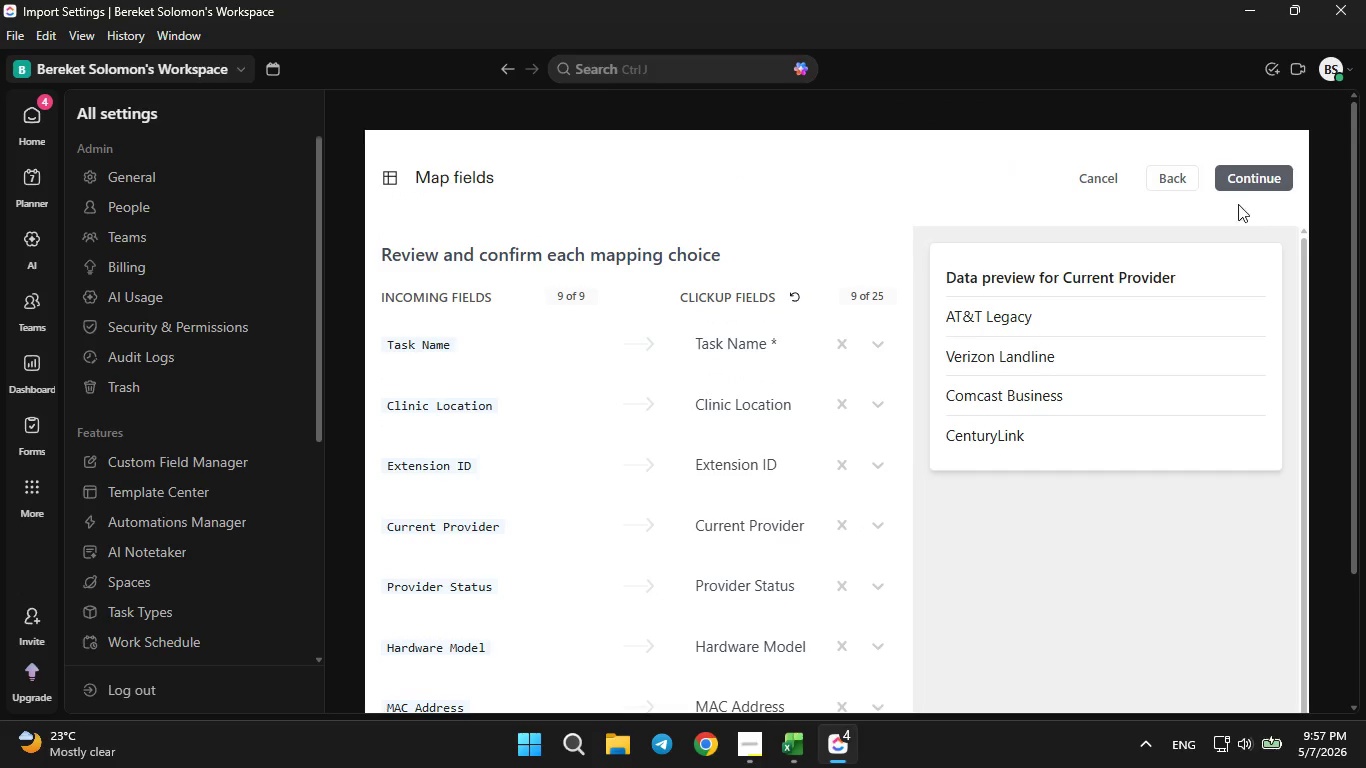 
left_click([1243, 178])
 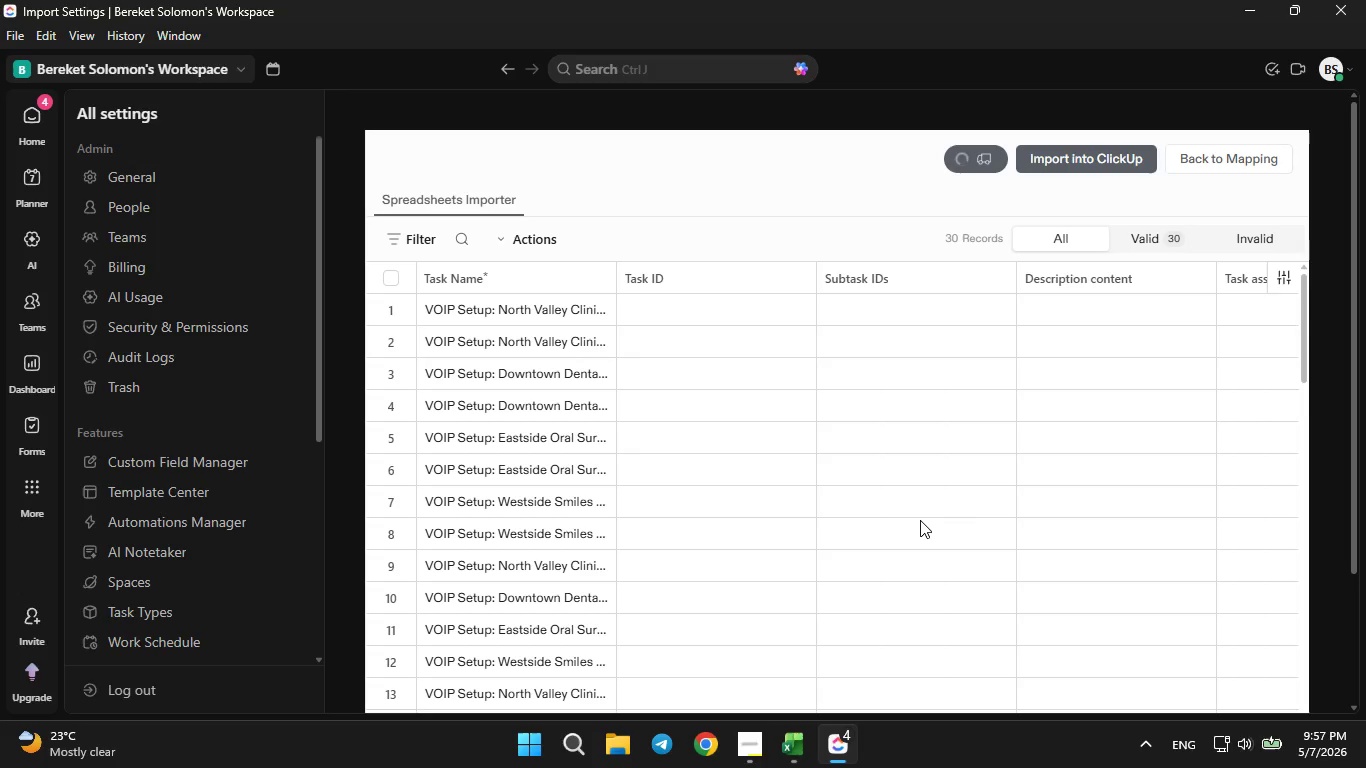 
wait(14.66)
 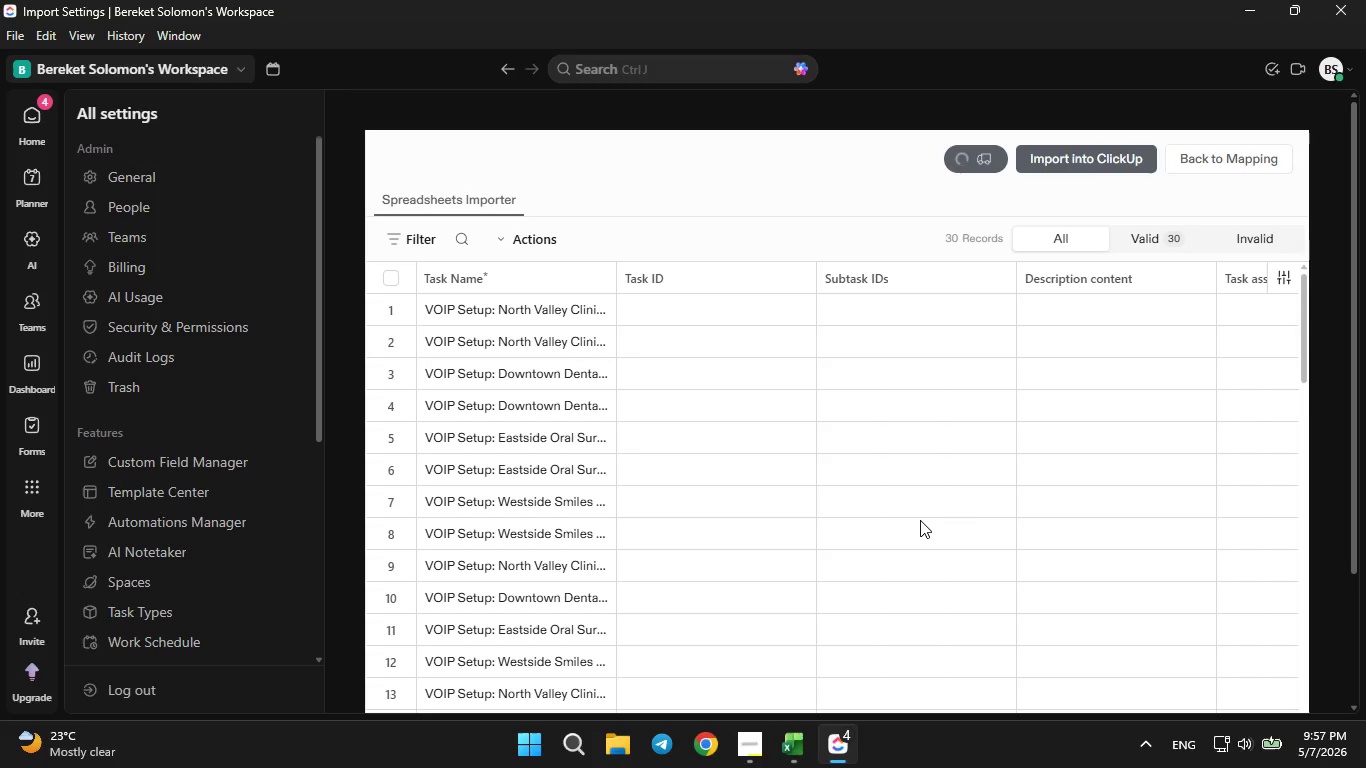 
scroll: coordinate [919, 515], scroll_direction: up, amount: 4.0
 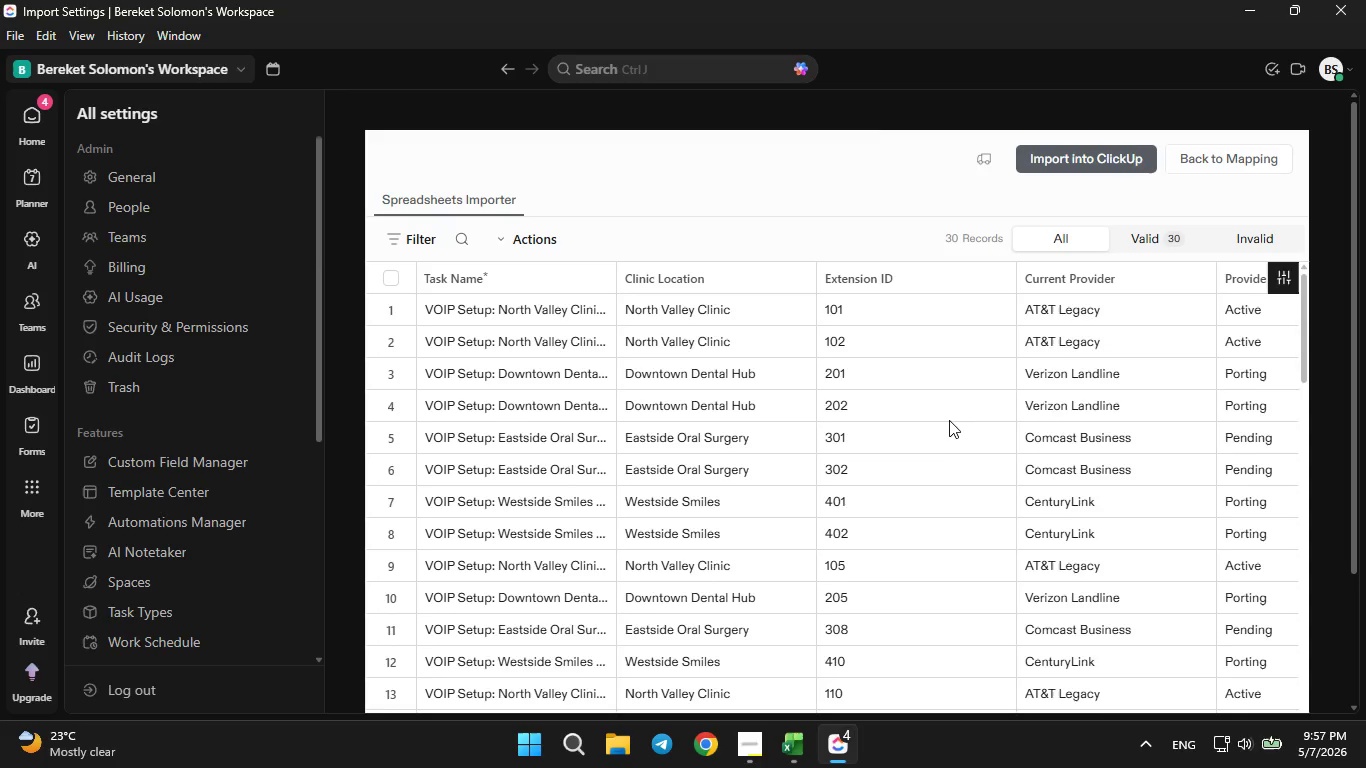 
scroll: coordinate [949, 418], scroll_direction: down, amount: 5.0
 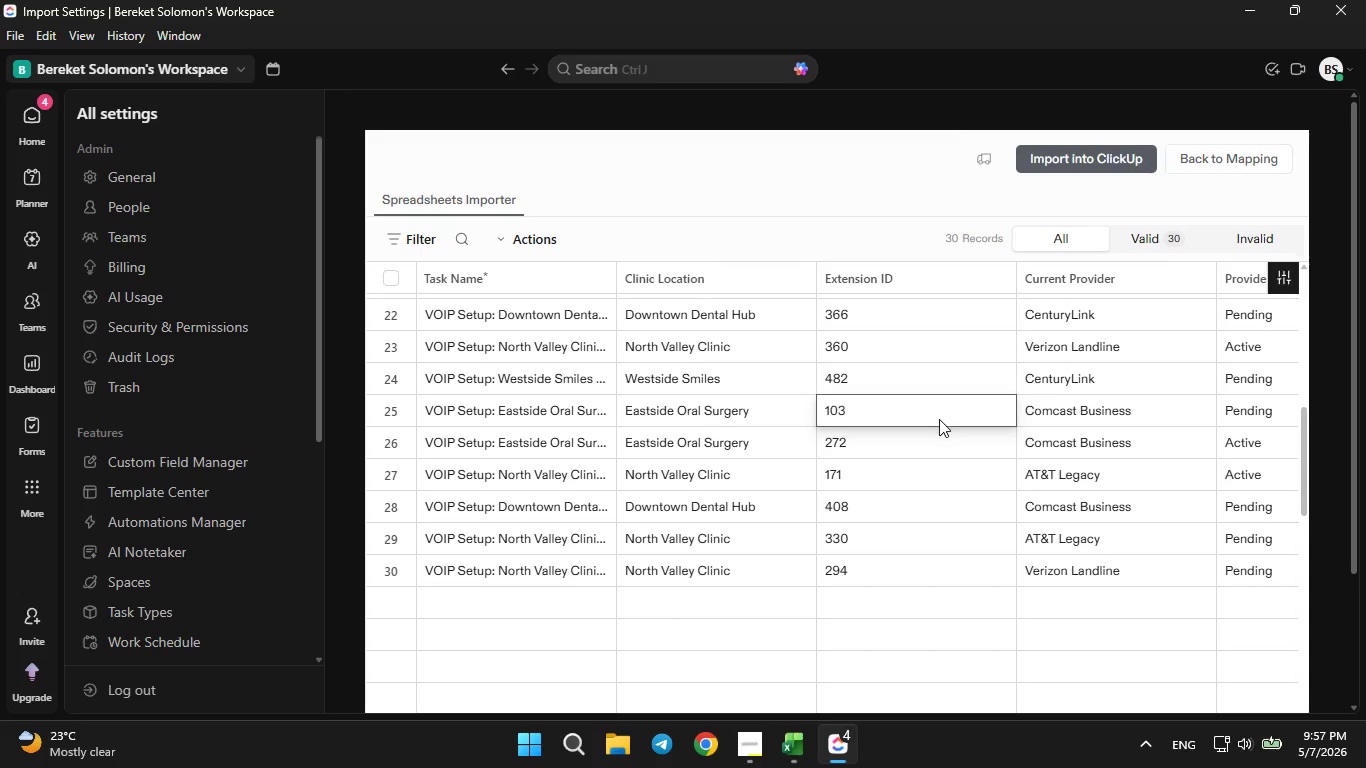 
scroll: coordinate [940, 426], scroll_direction: up, amount: 7.0
 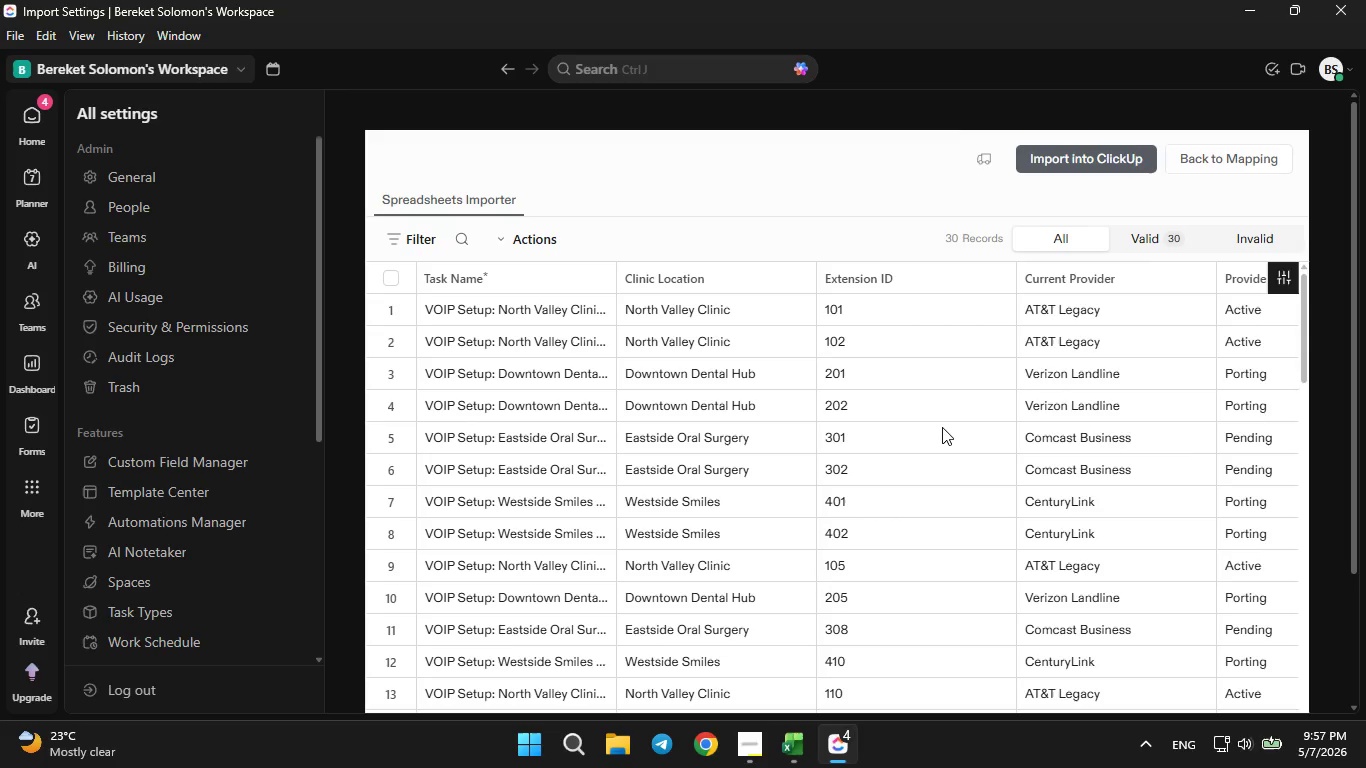 
key(ArrowRight)
 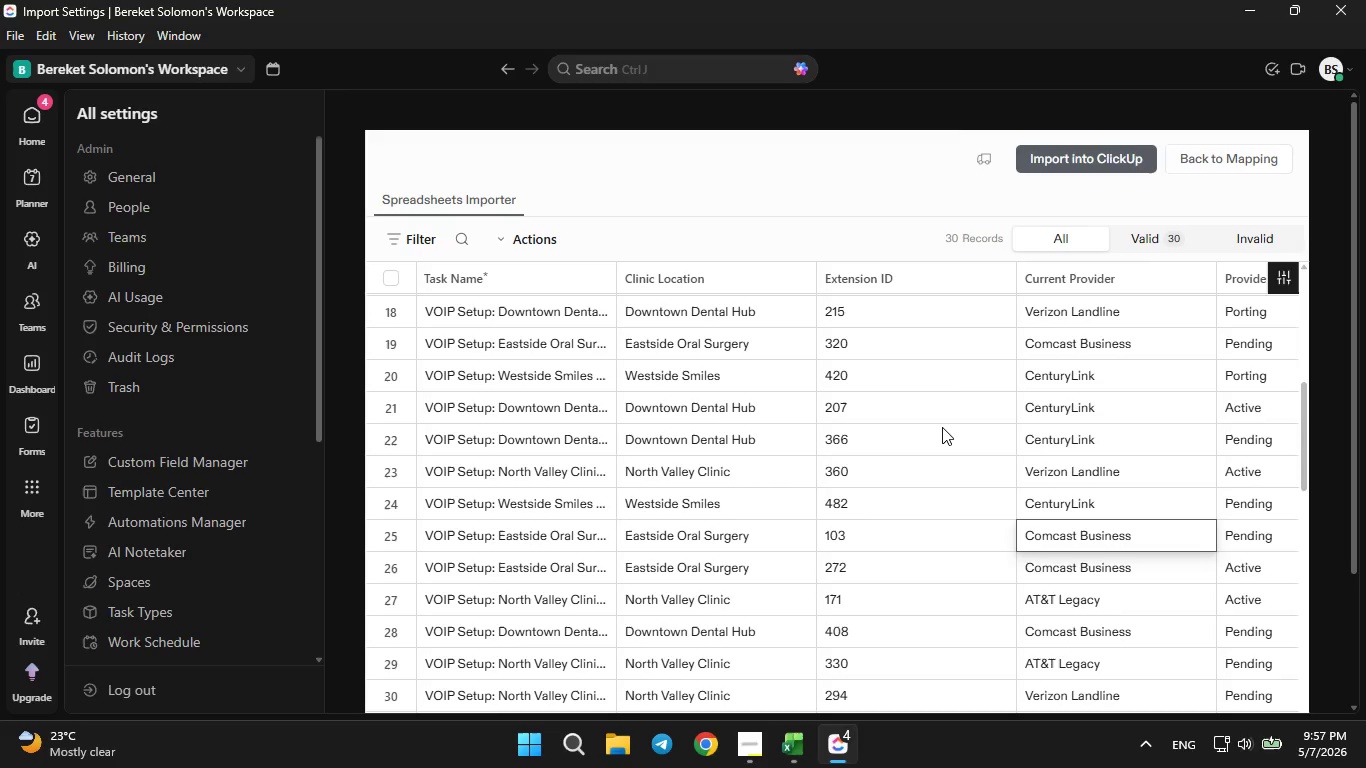 
key(ArrowRight)
 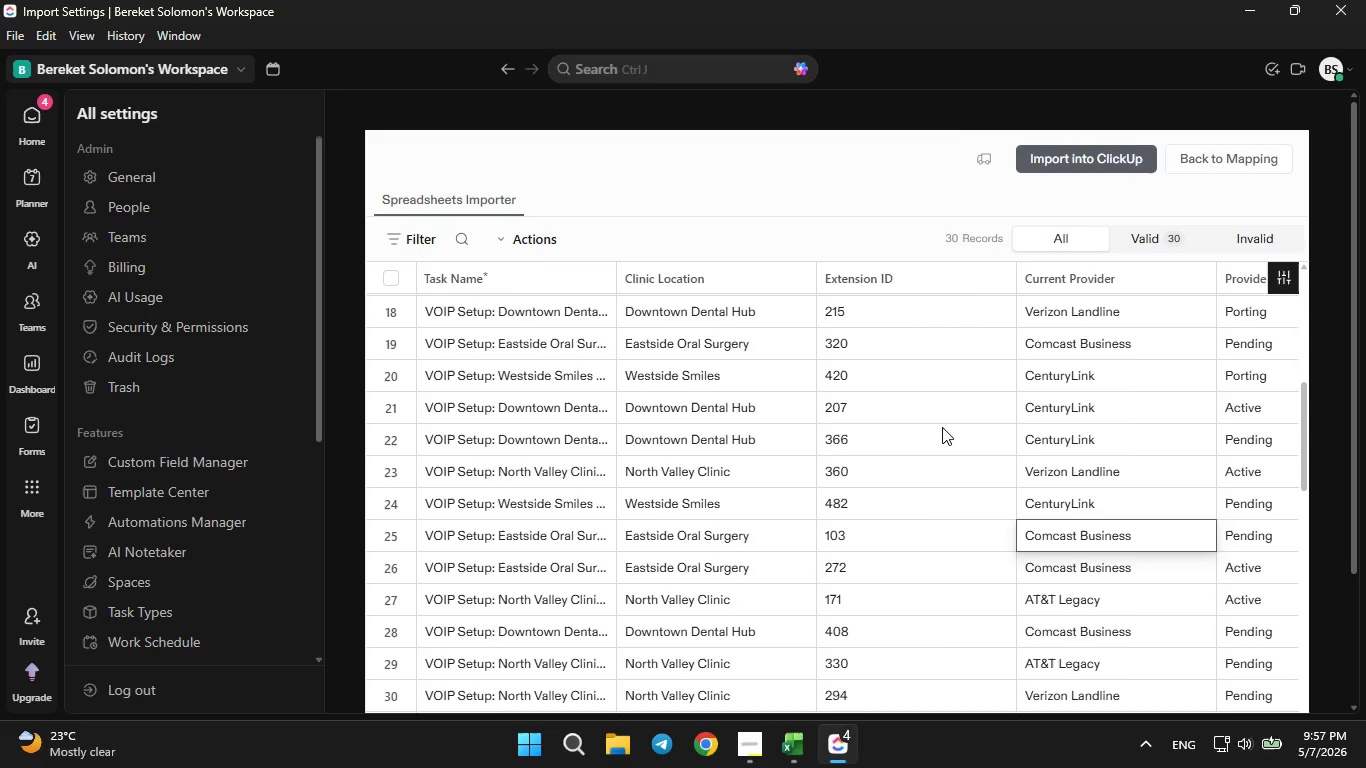 
key(ArrowRight)
 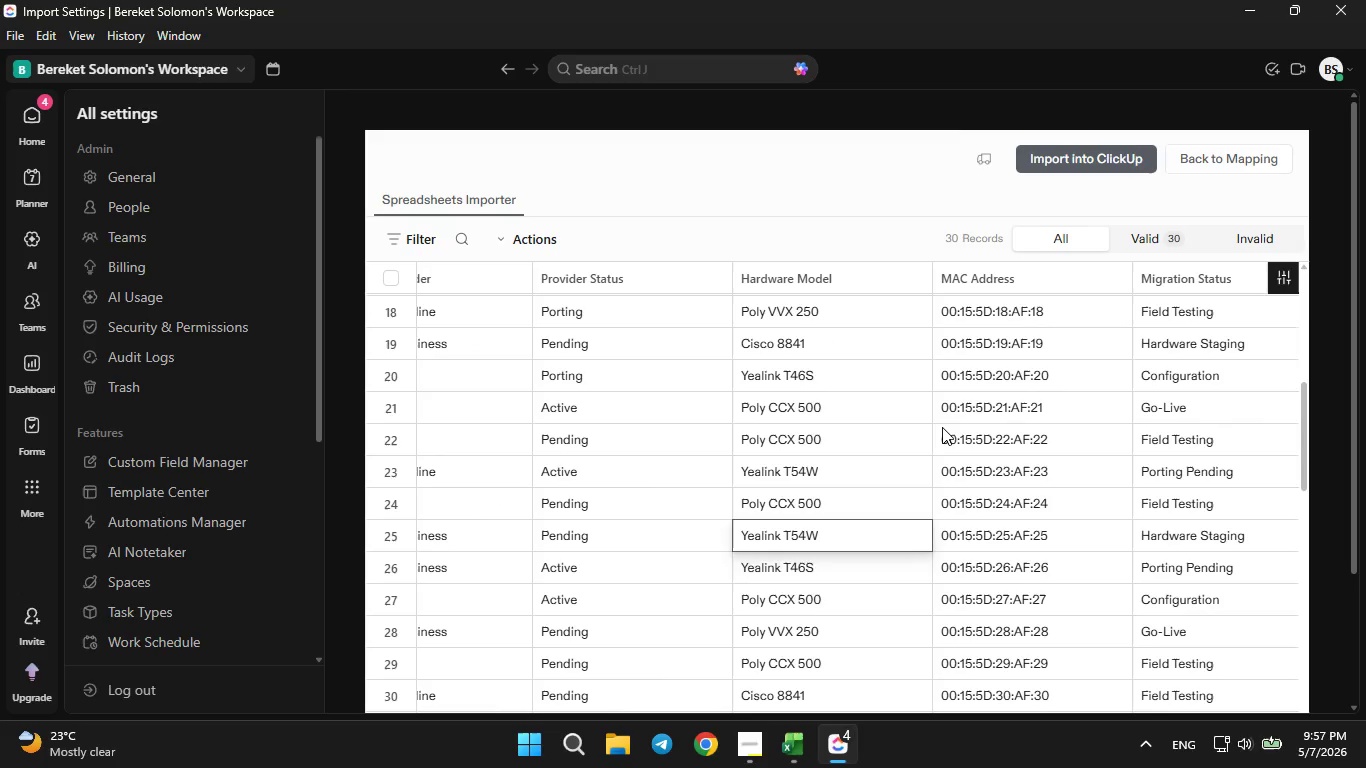 
key(ArrowRight)
 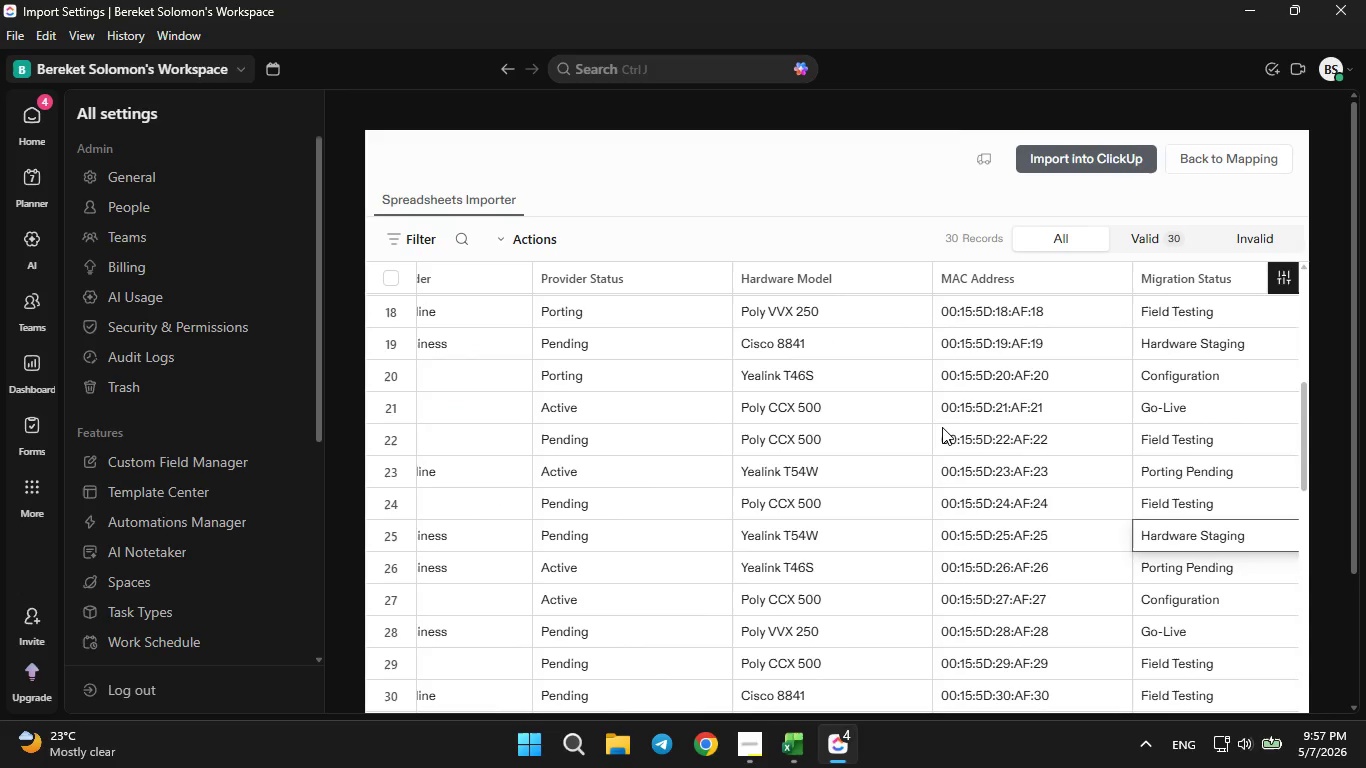 
key(ArrowRight)
 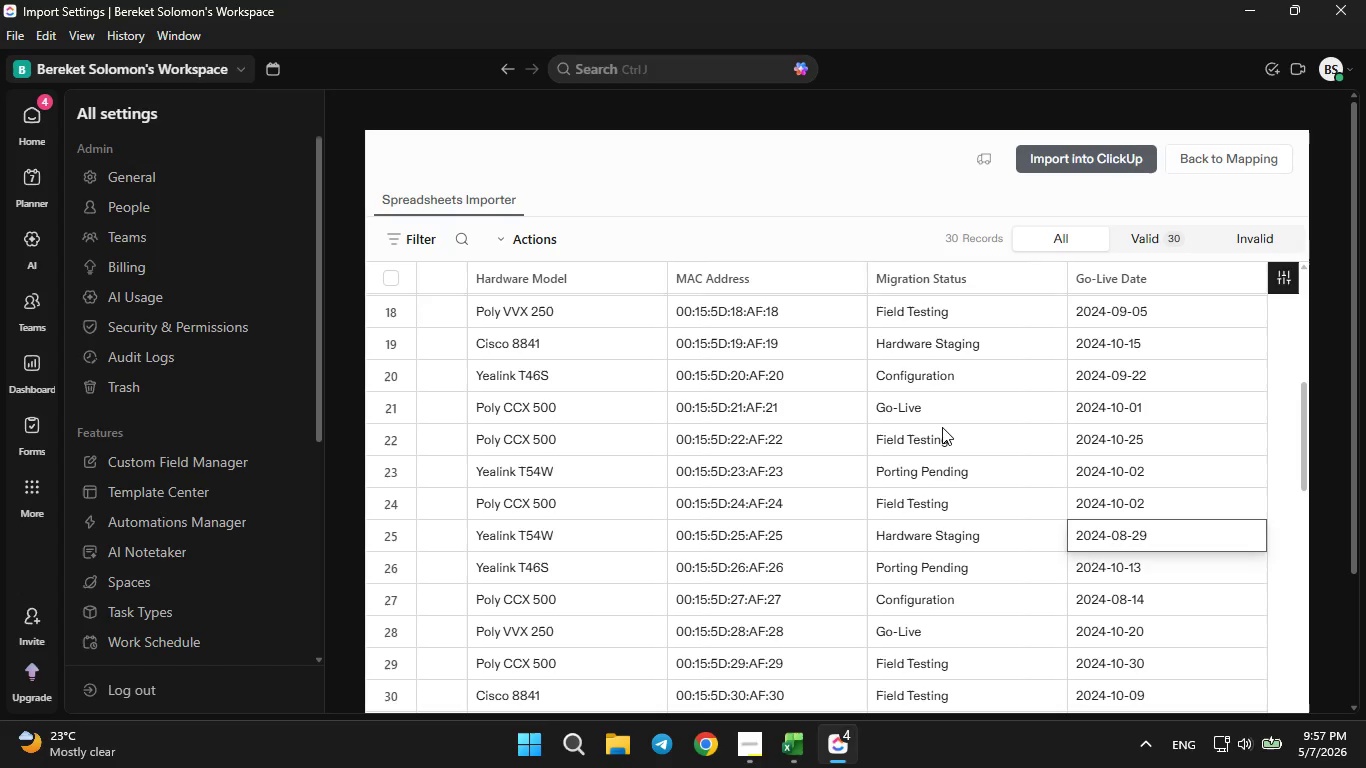 
key(ArrowRight)
 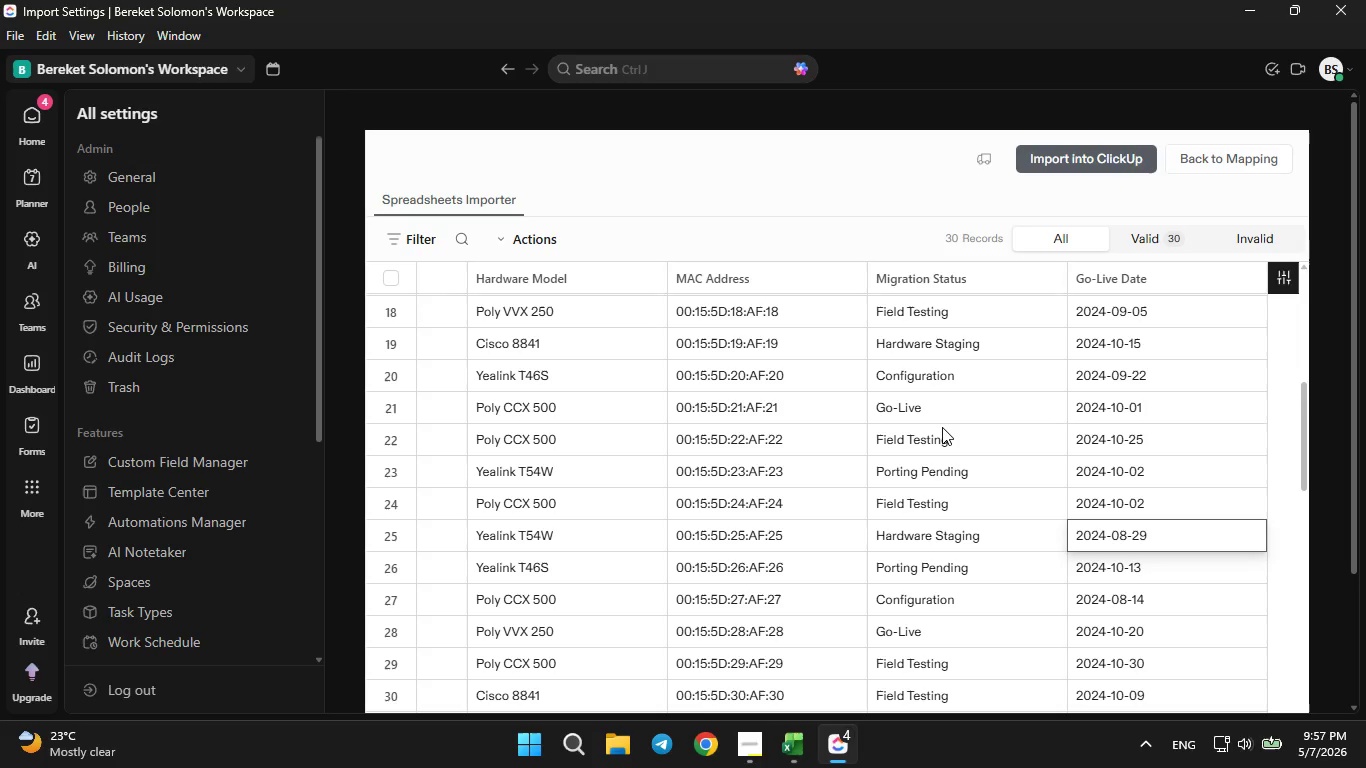 
key(ArrowLeft)
 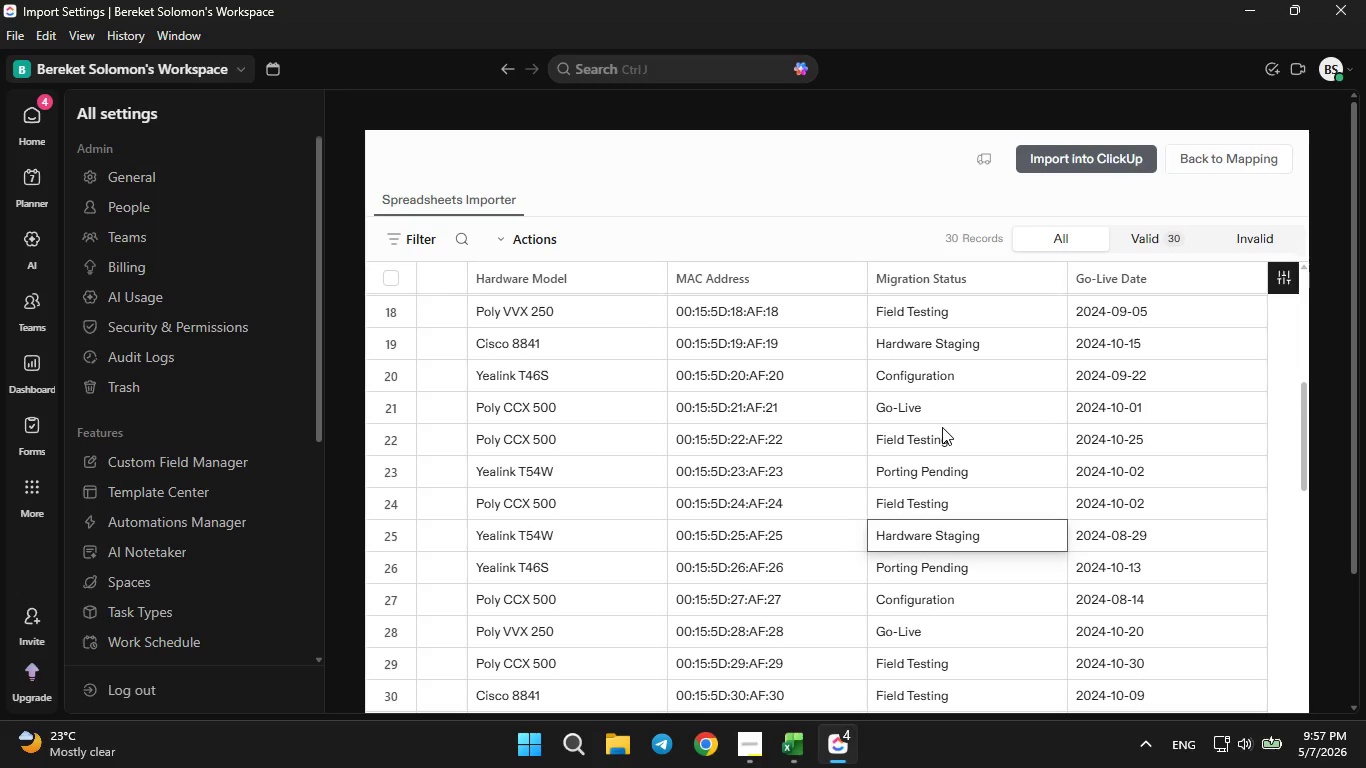 
key(ArrowLeft)
 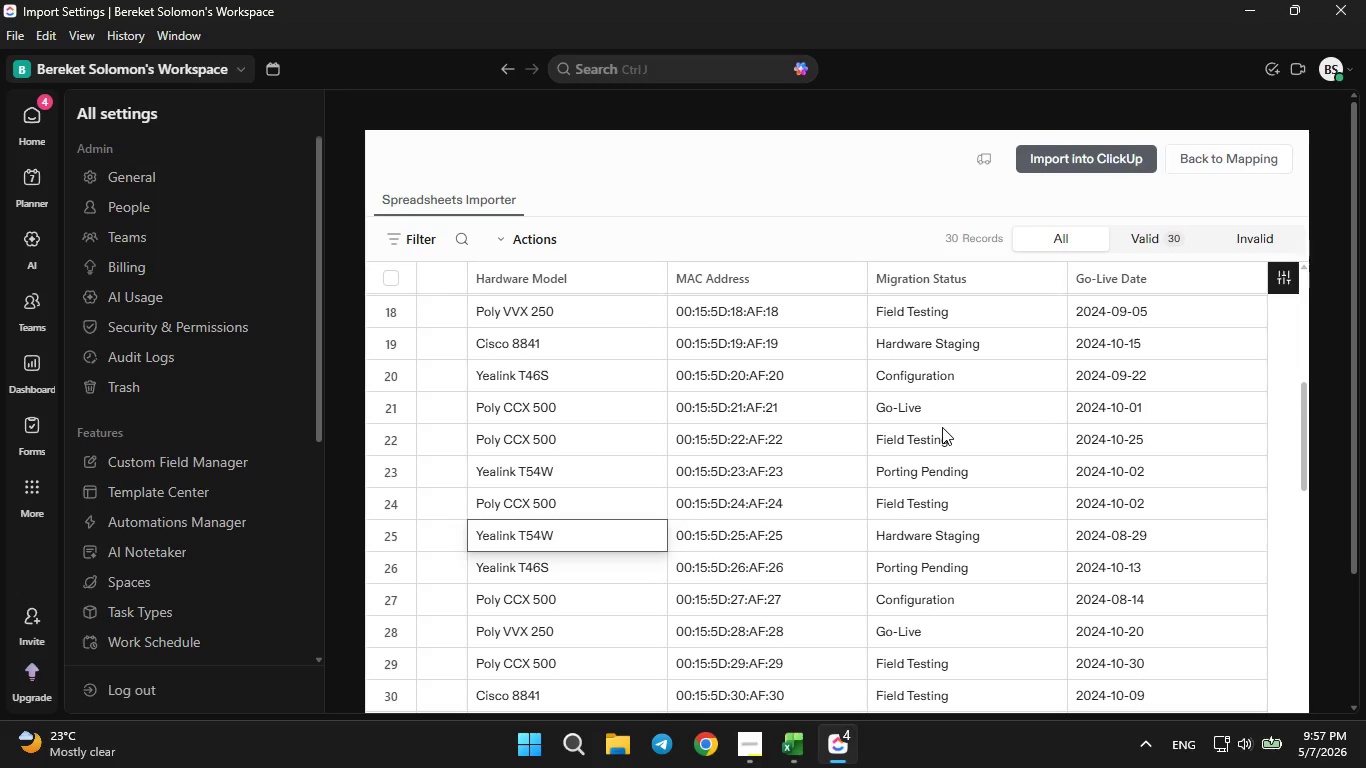 
key(ArrowLeft)
 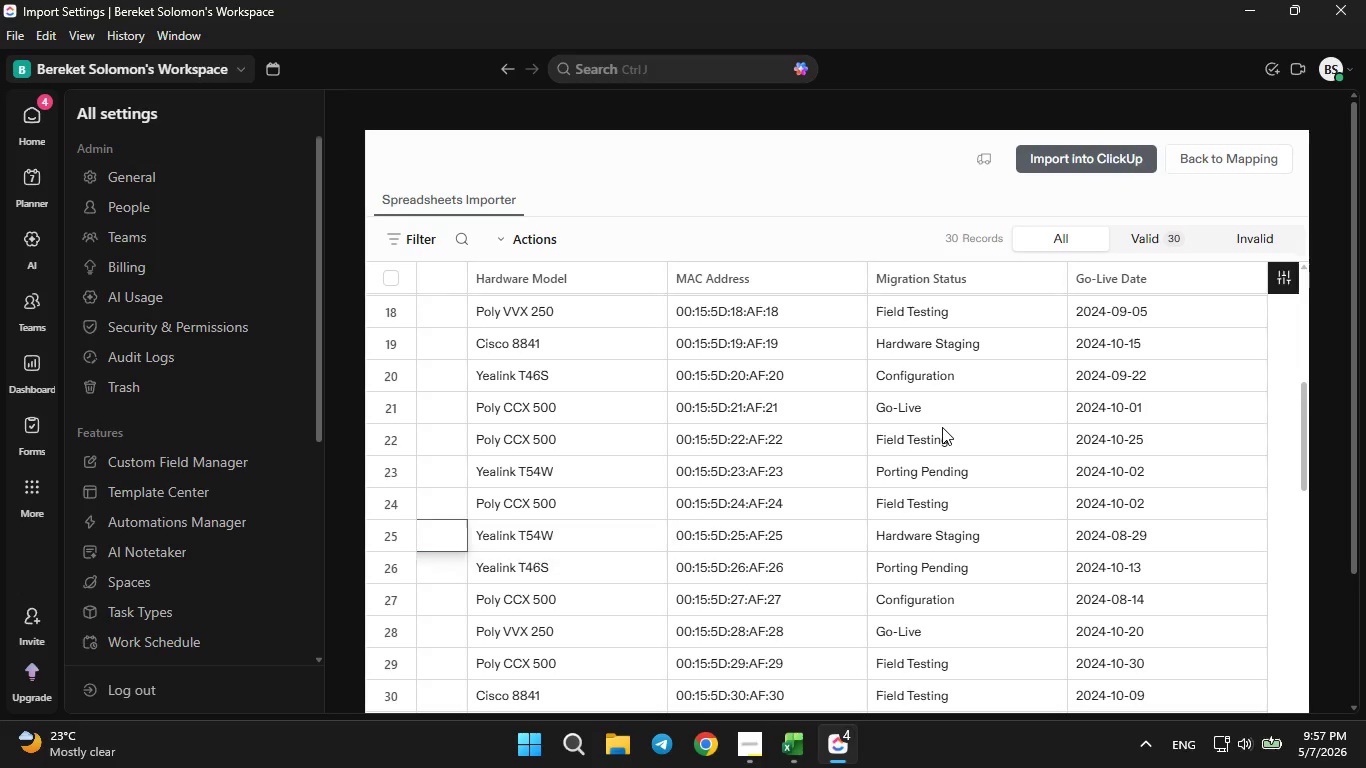 
key(ArrowLeft)
 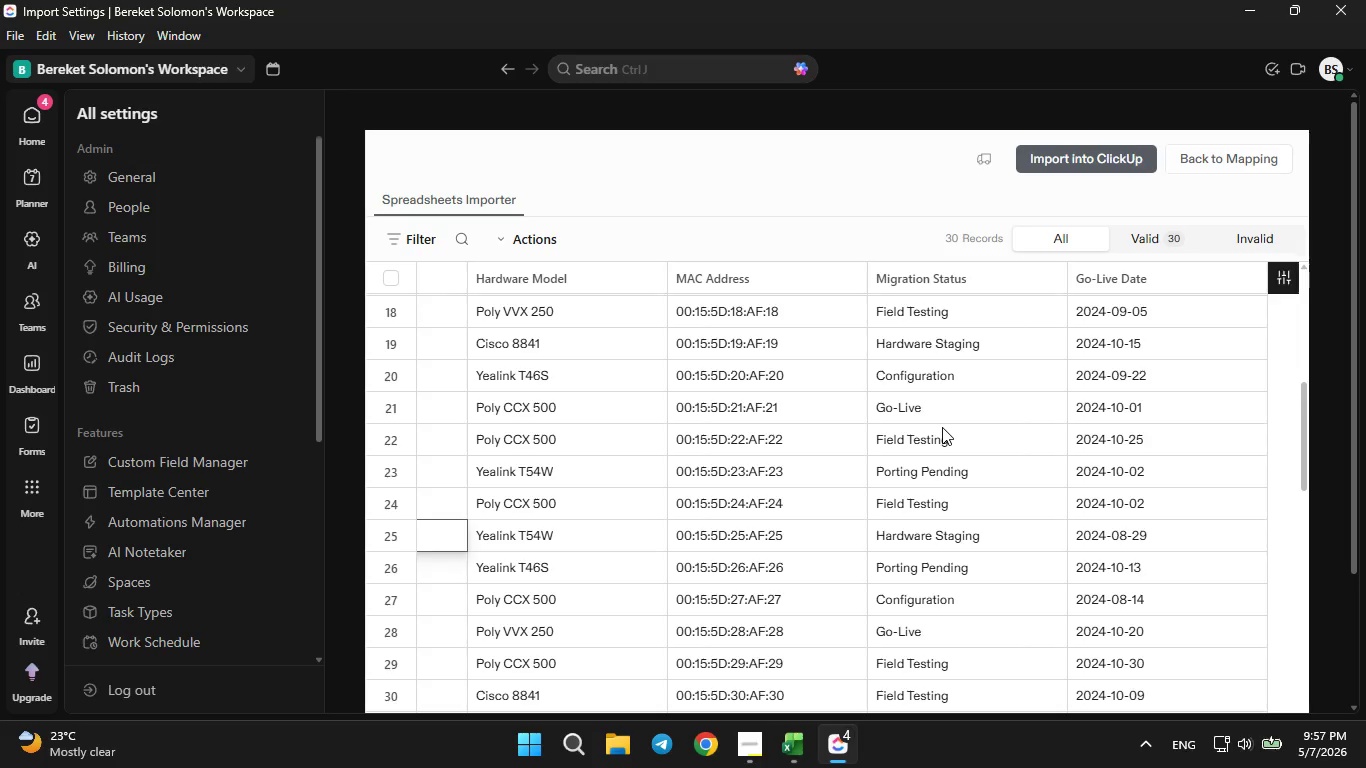 
key(ArrowLeft)
 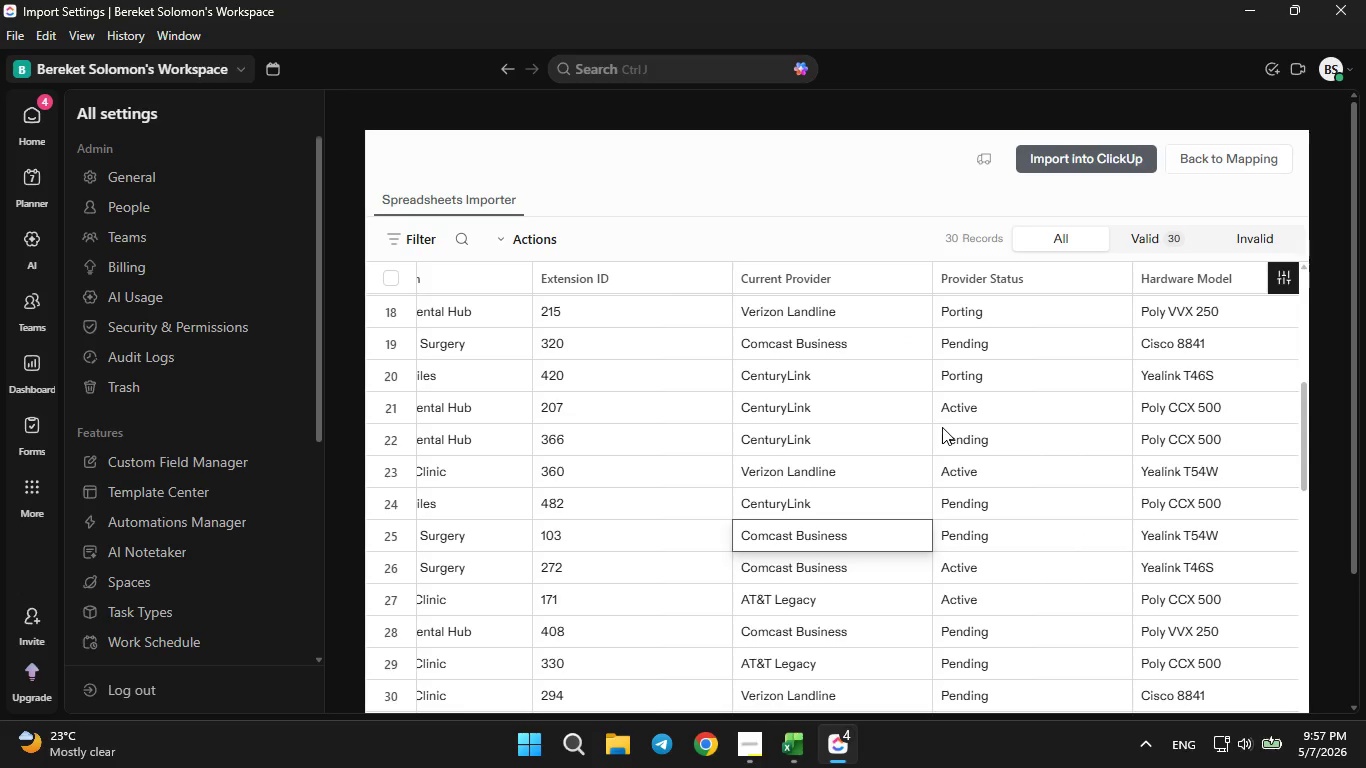 
key(ArrowRight)
 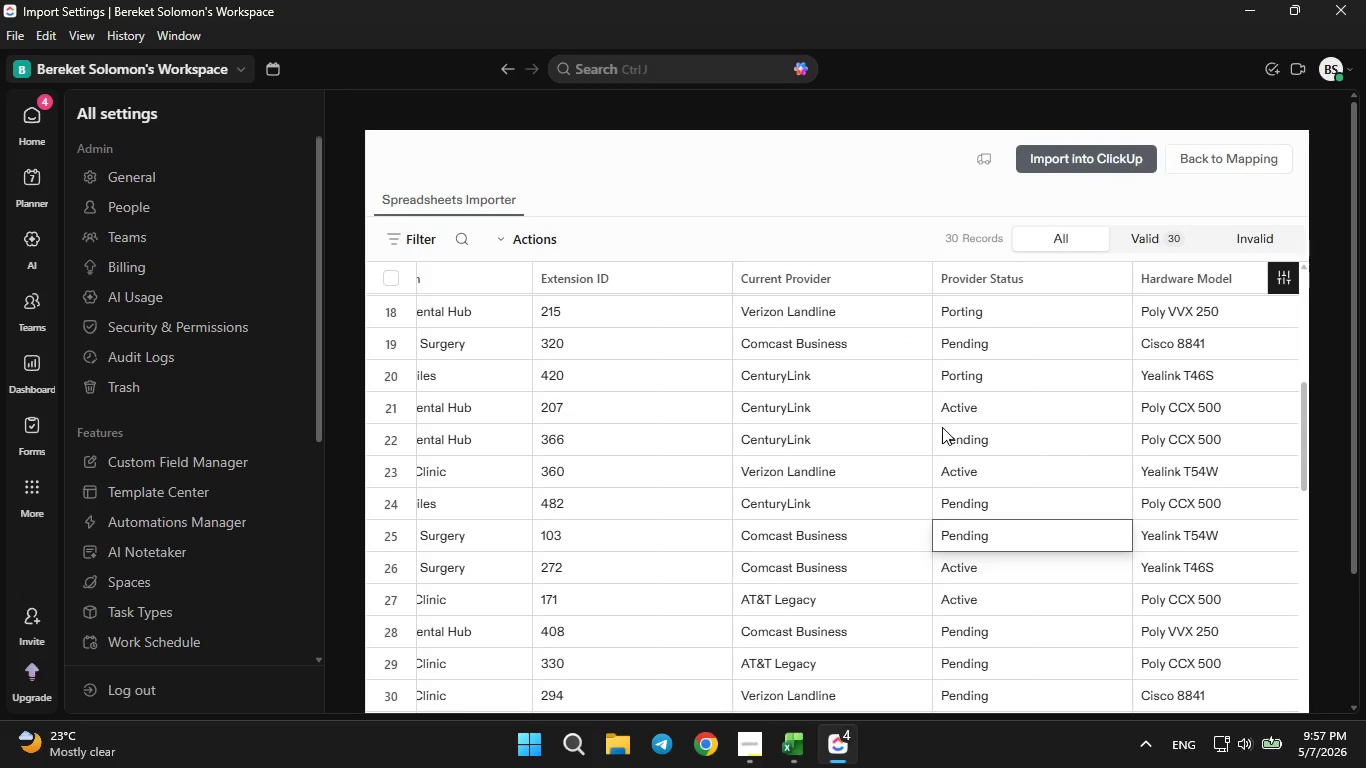 
key(ArrowRight)
 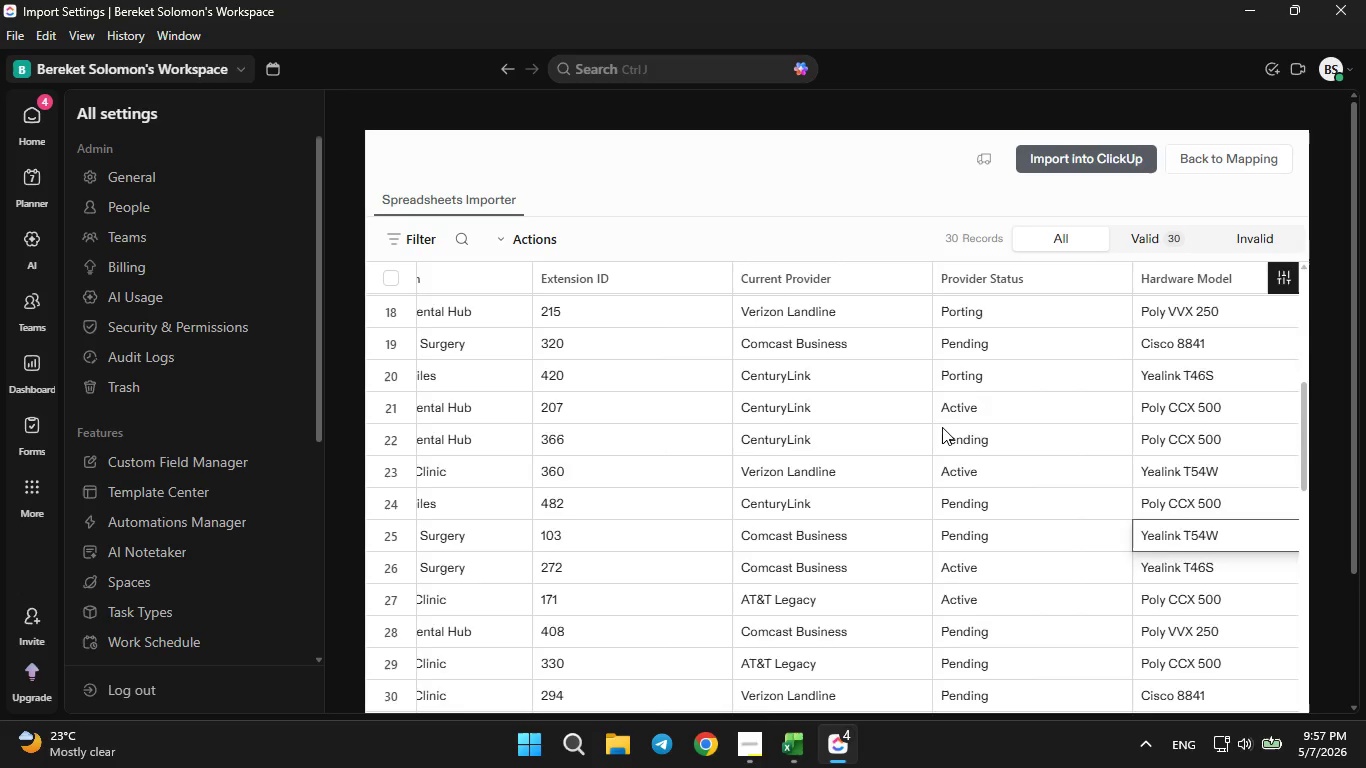 
key(ArrowRight)
 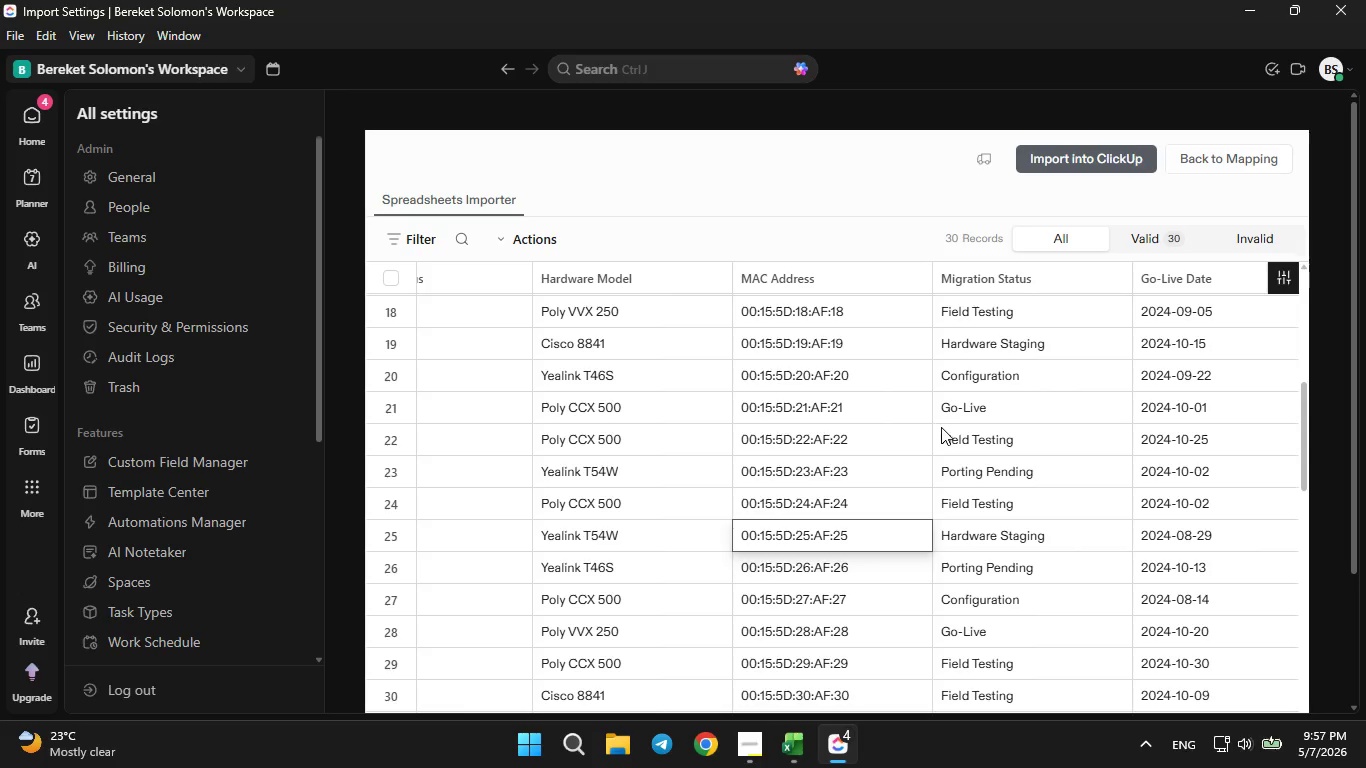 
scroll: coordinate [944, 438], scroll_direction: down, amount: 2.0
 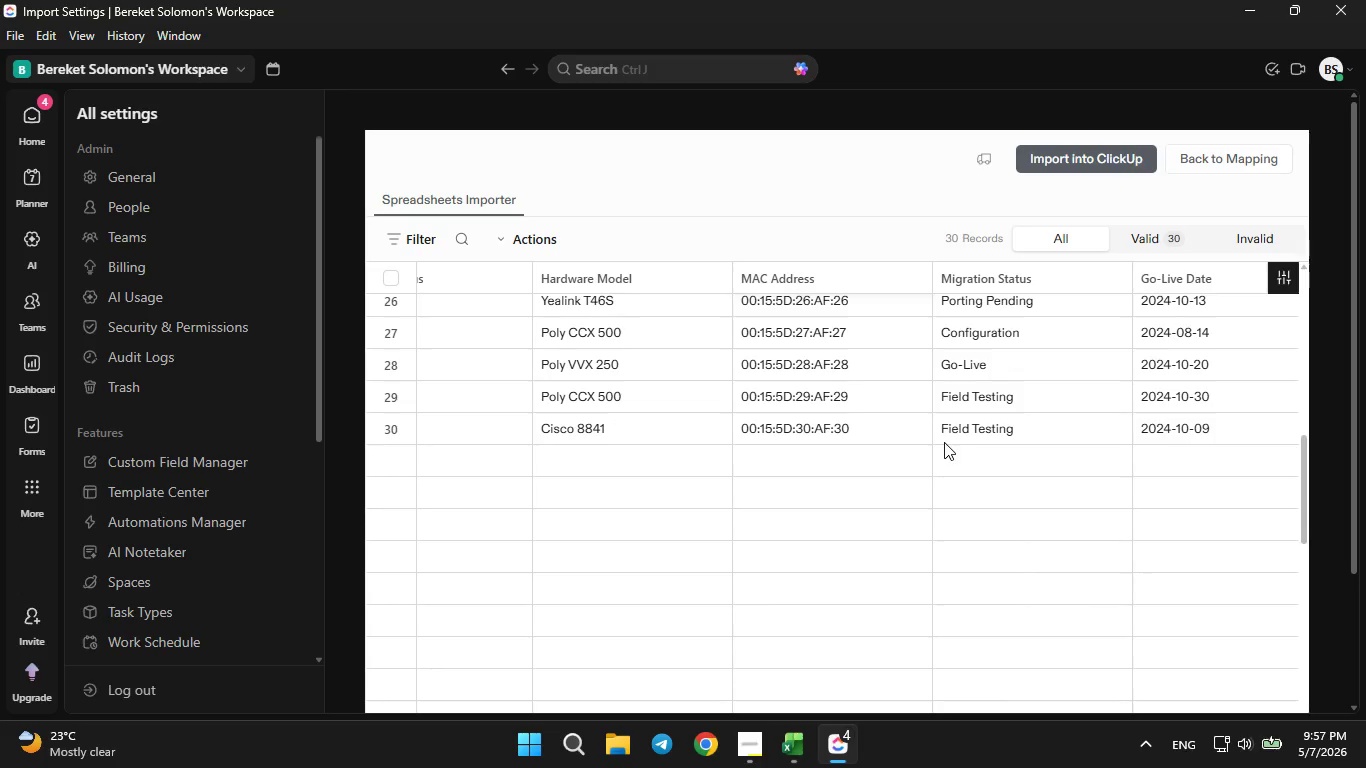 
scroll: coordinate [944, 442], scroll_direction: up, amount: 10.0
 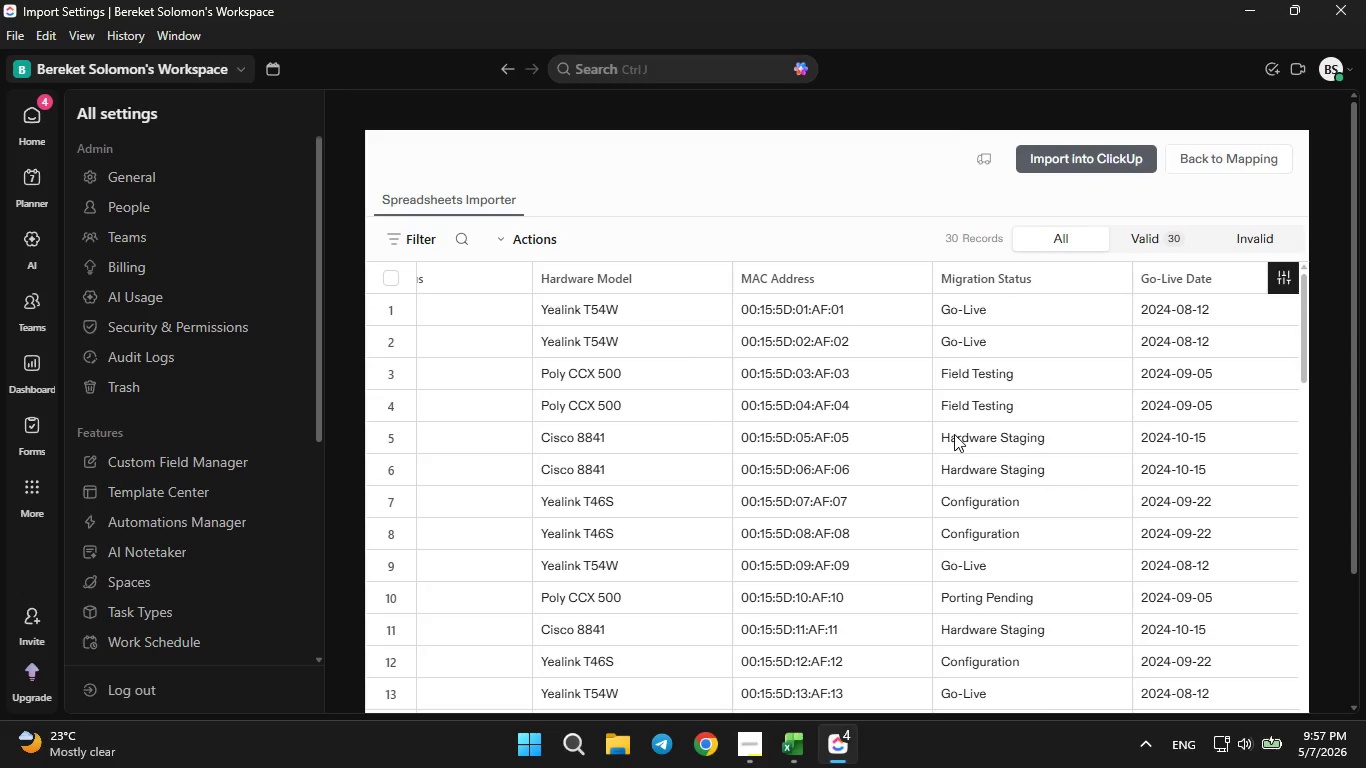 
key(ArrowLeft)
 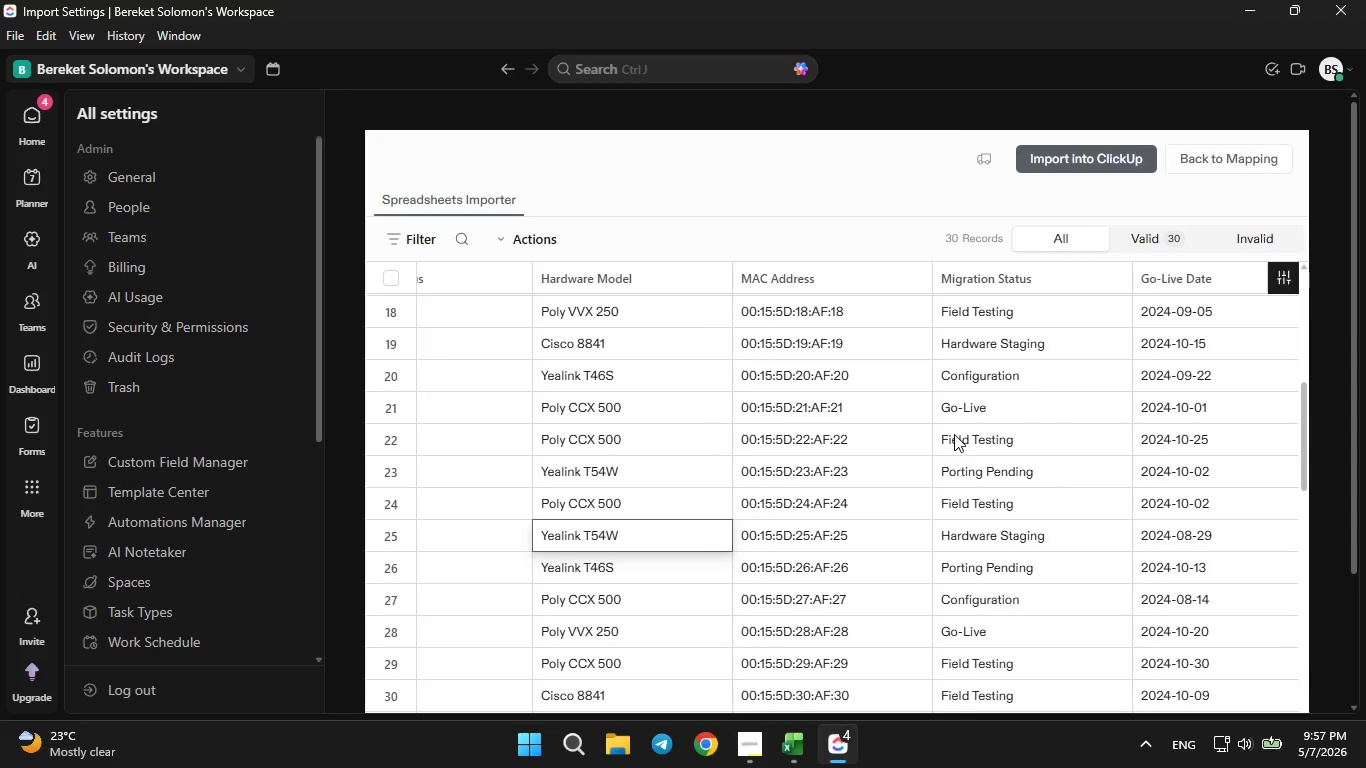 
key(ArrowLeft)
 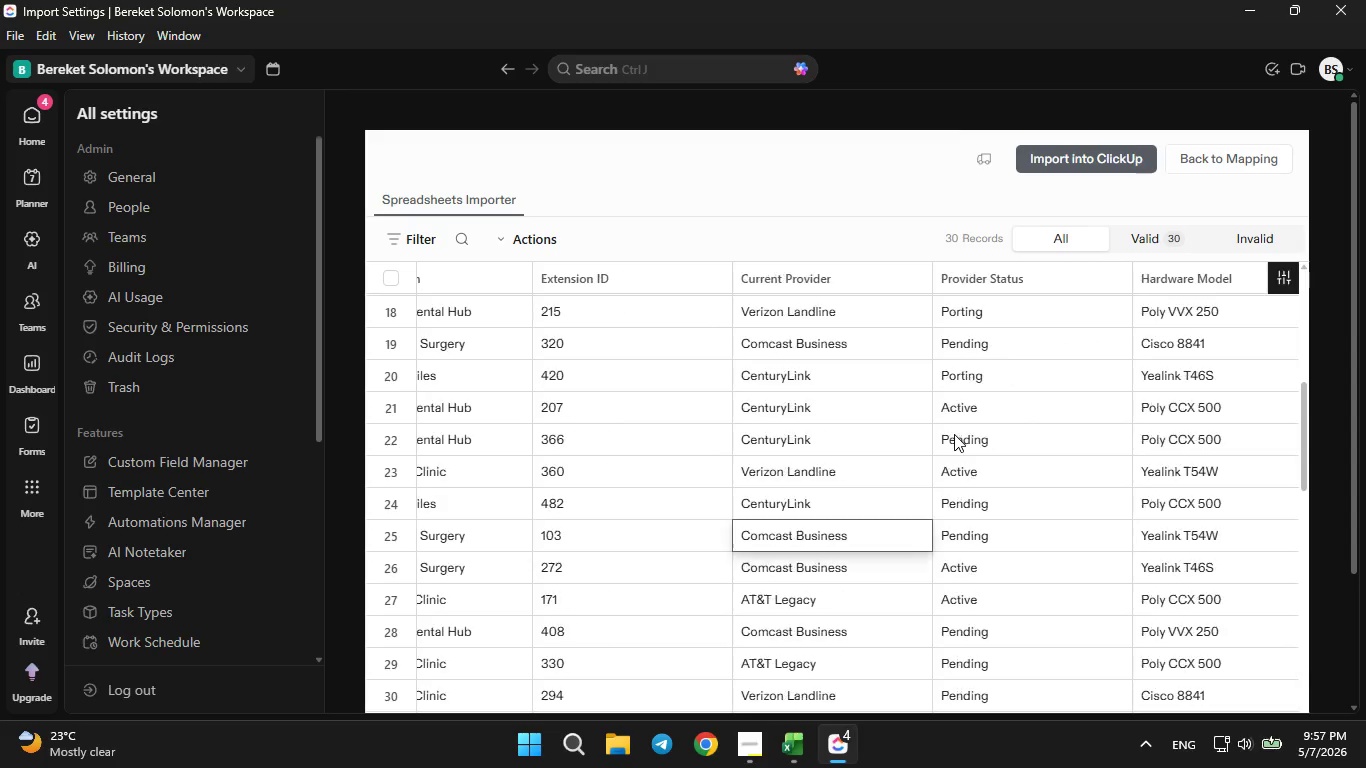 
key(ArrowLeft)
 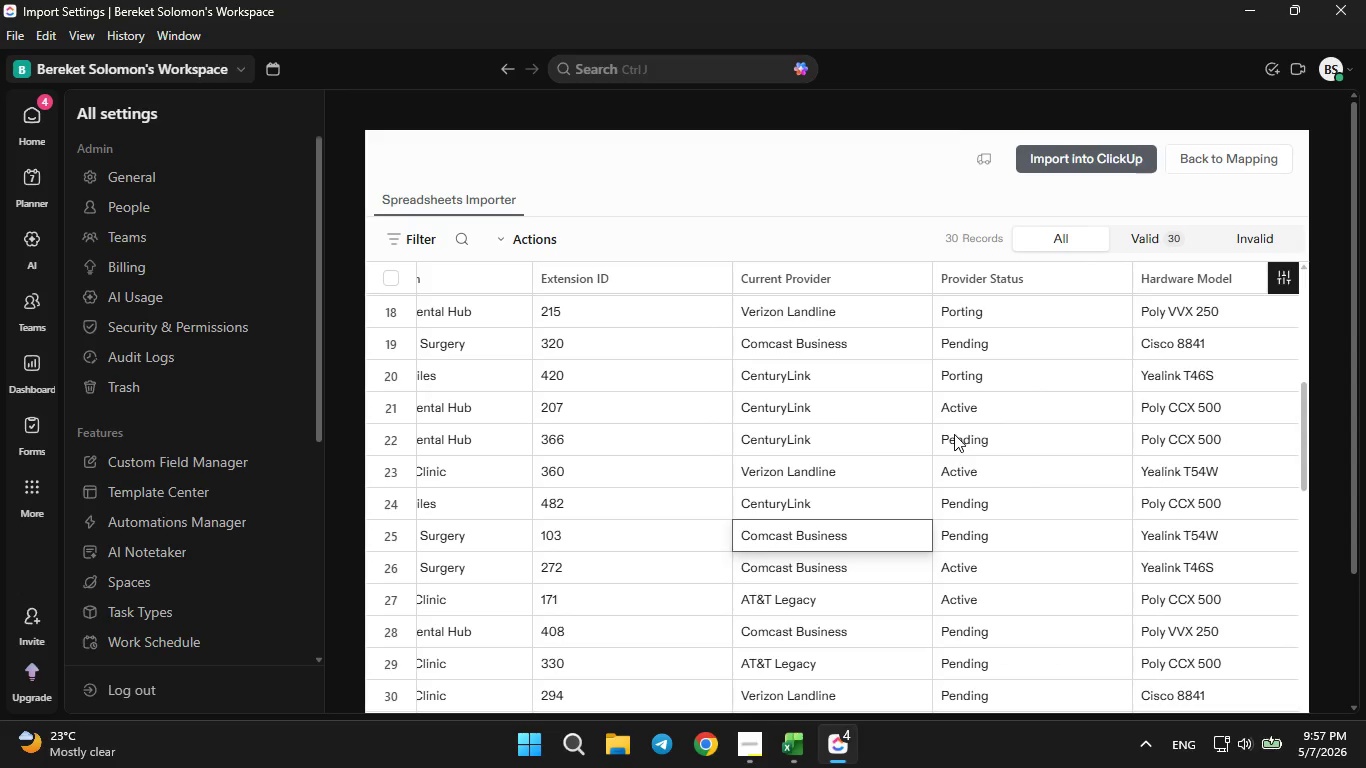 
key(ArrowLeft)
 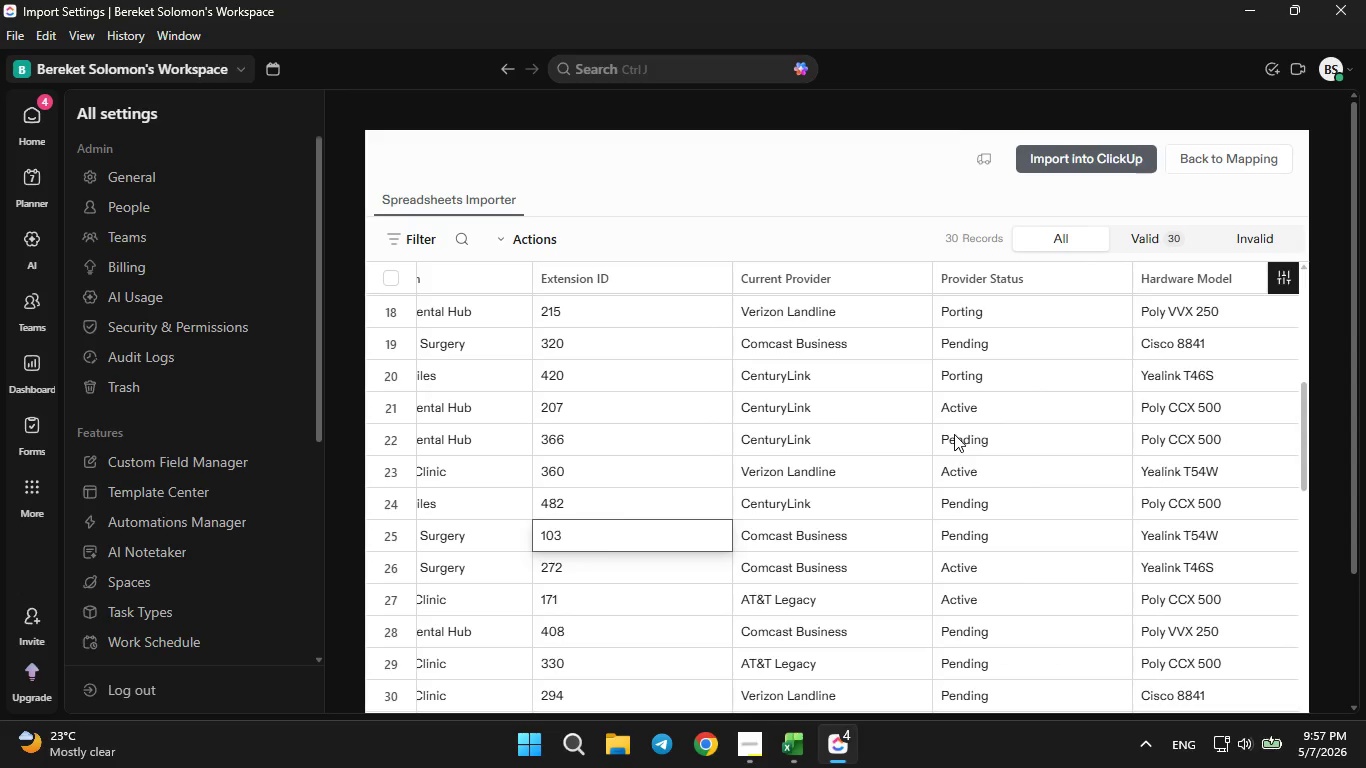 
key(ArrowLeft)
 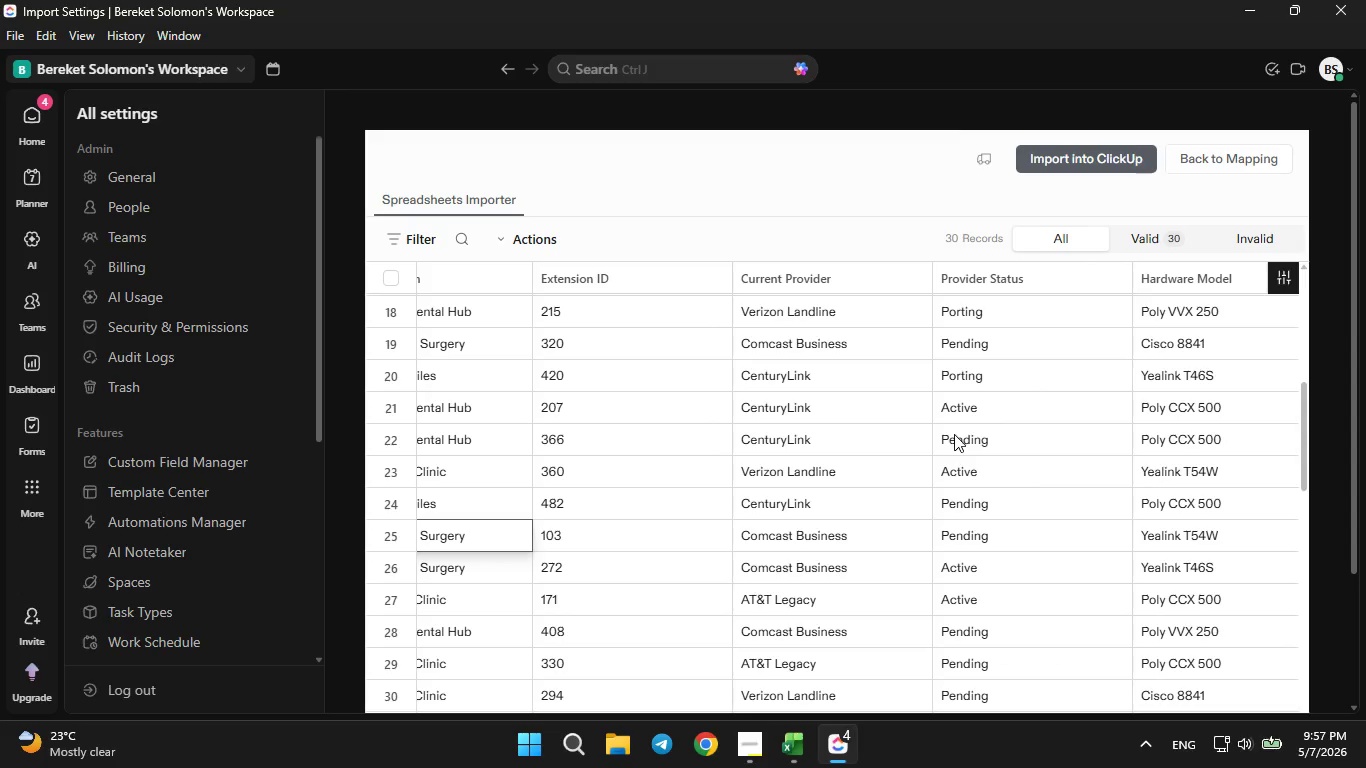 
key(ArrowRight)
 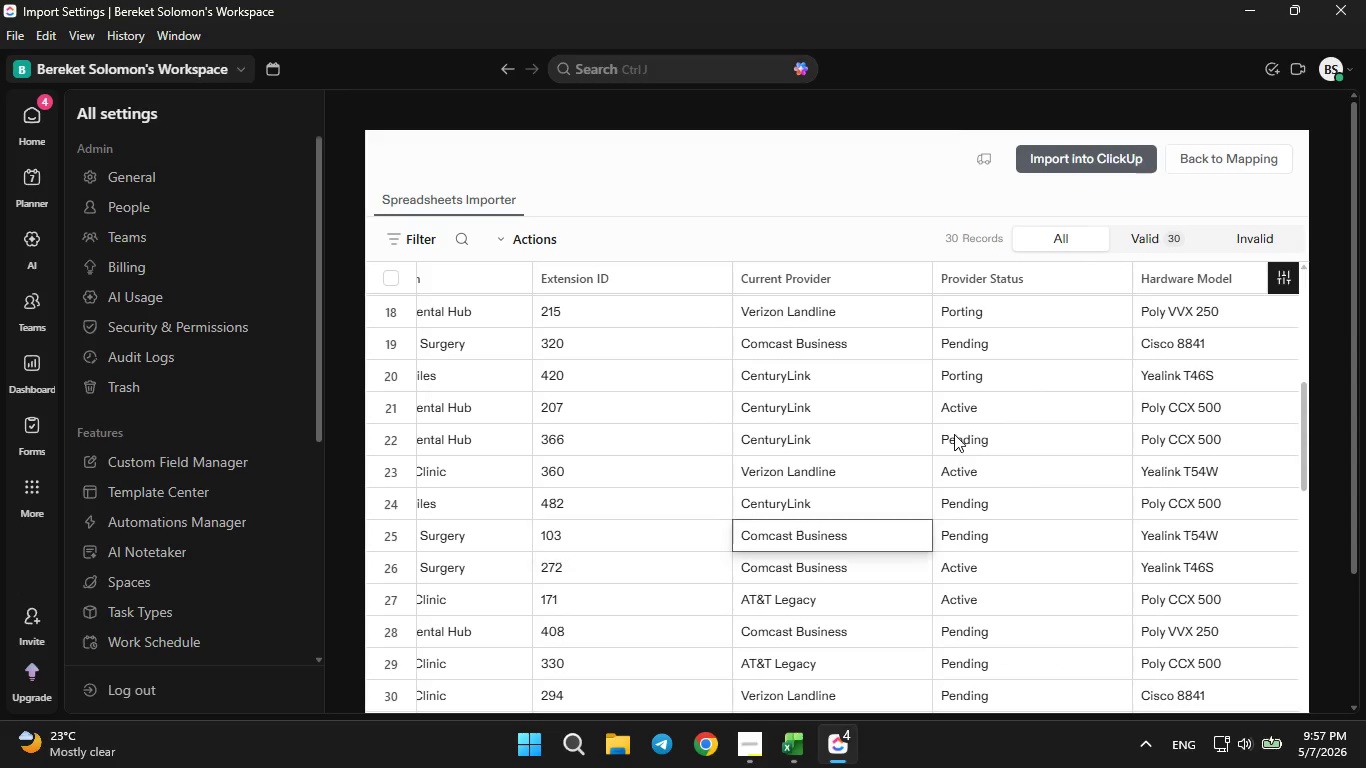 
key(ArrowRight)
 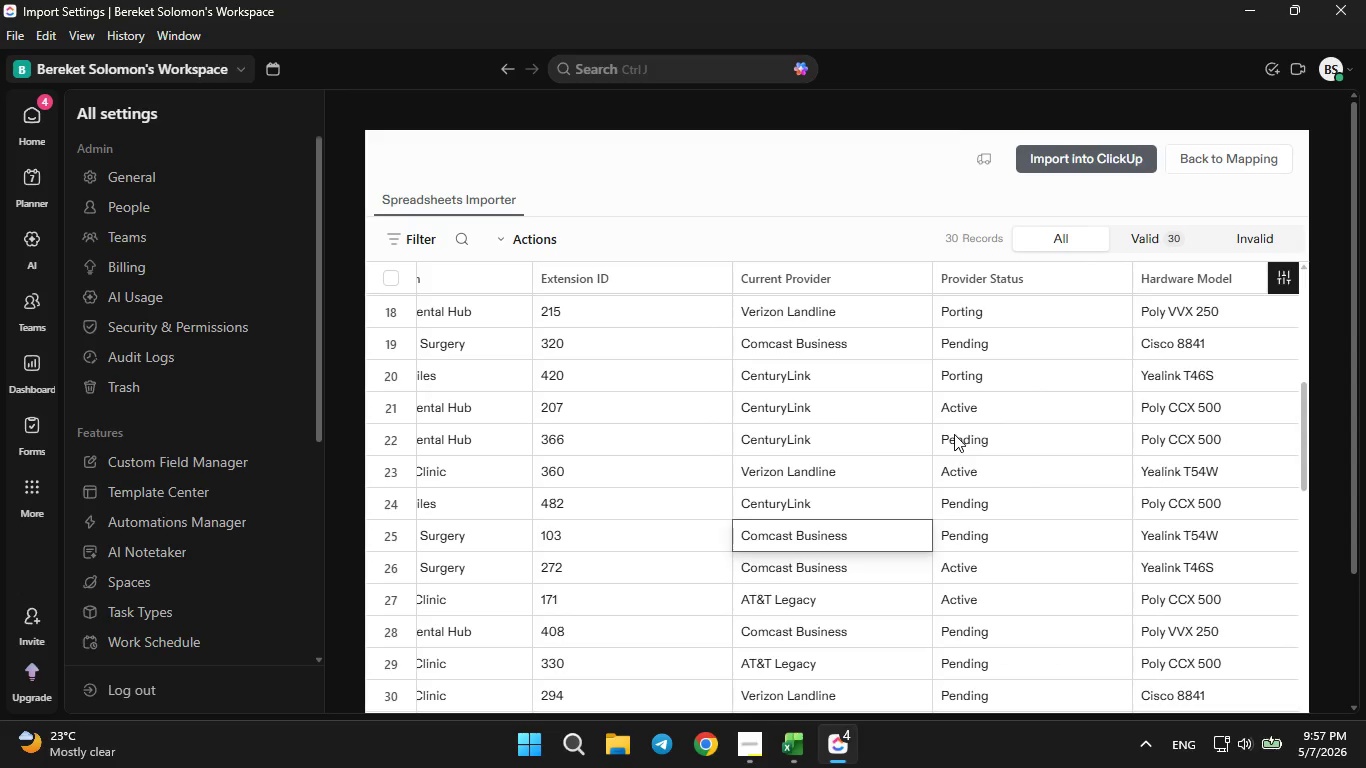 
key(ArrowRight)
 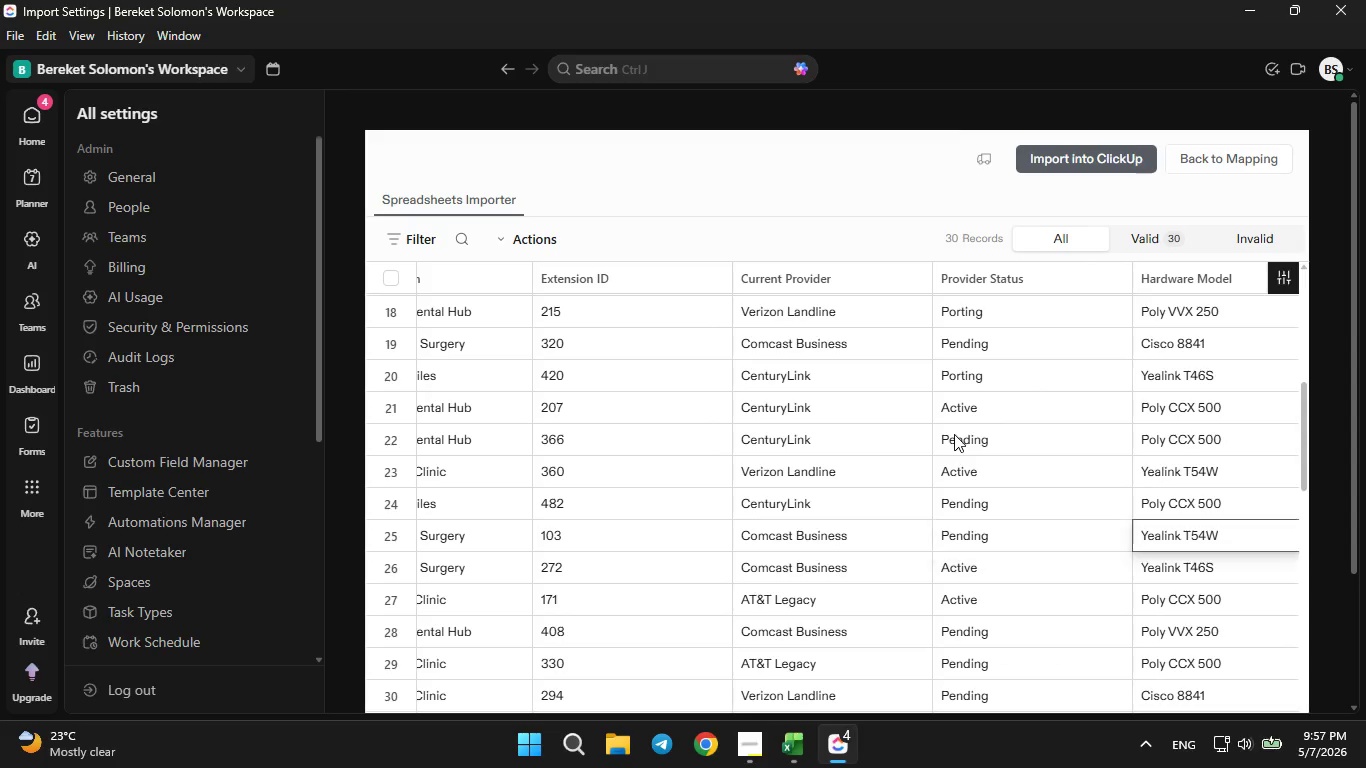 
key(ArrowRight)
 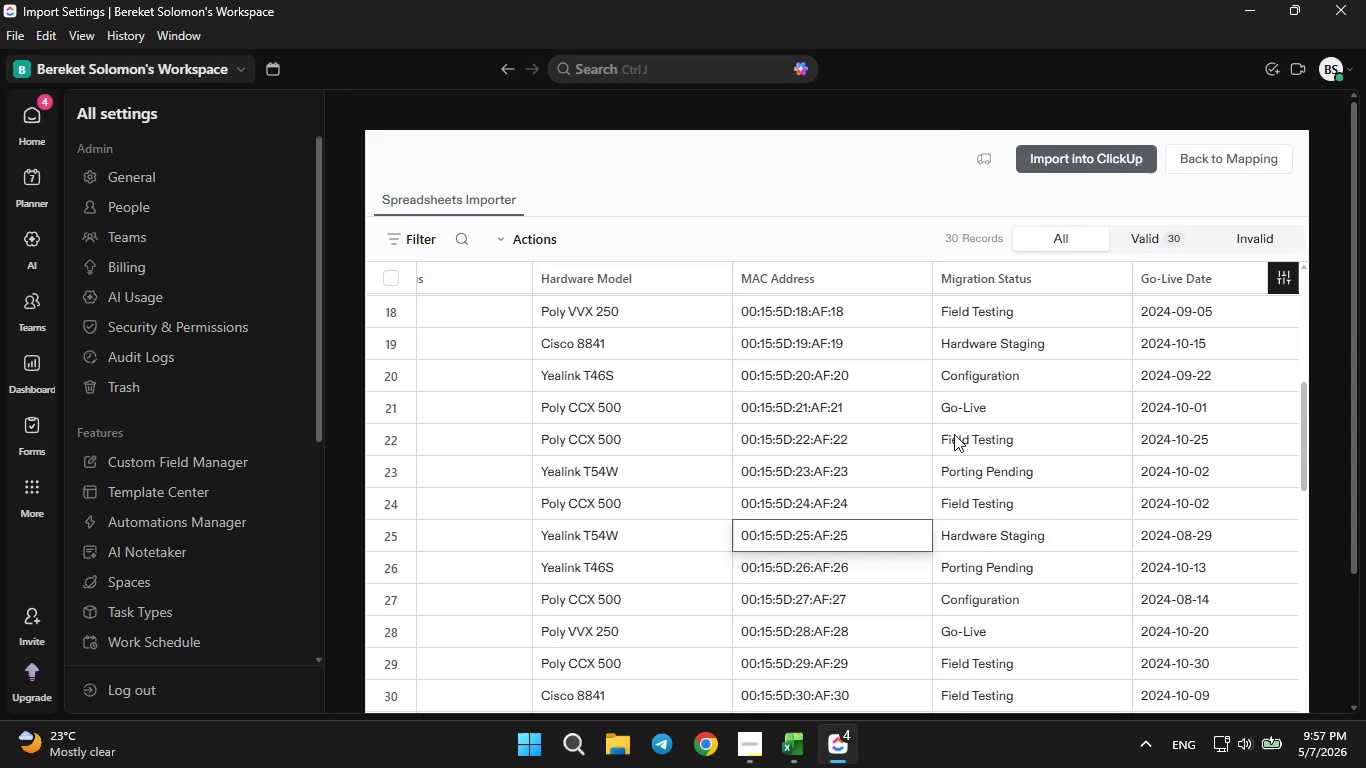 
key(ArrowRight)
 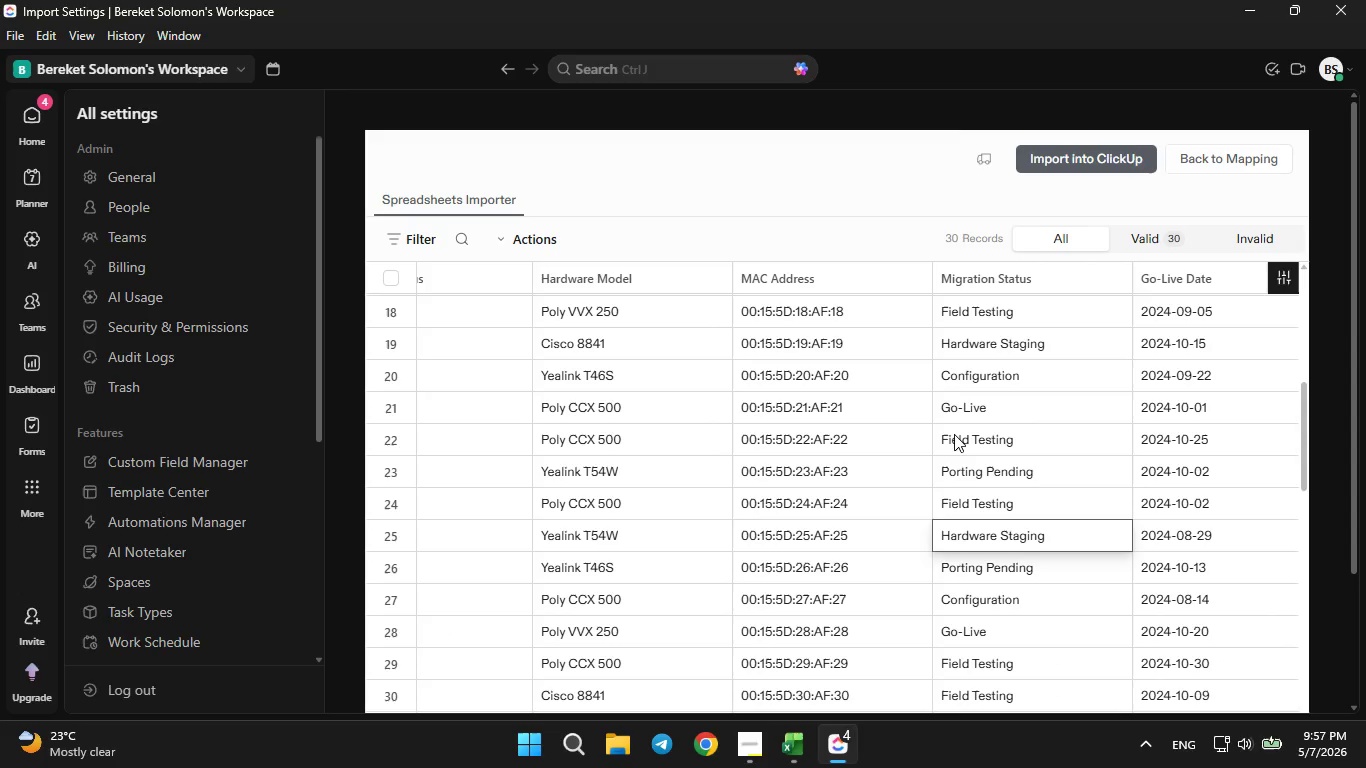 
key(ArrowRight)
 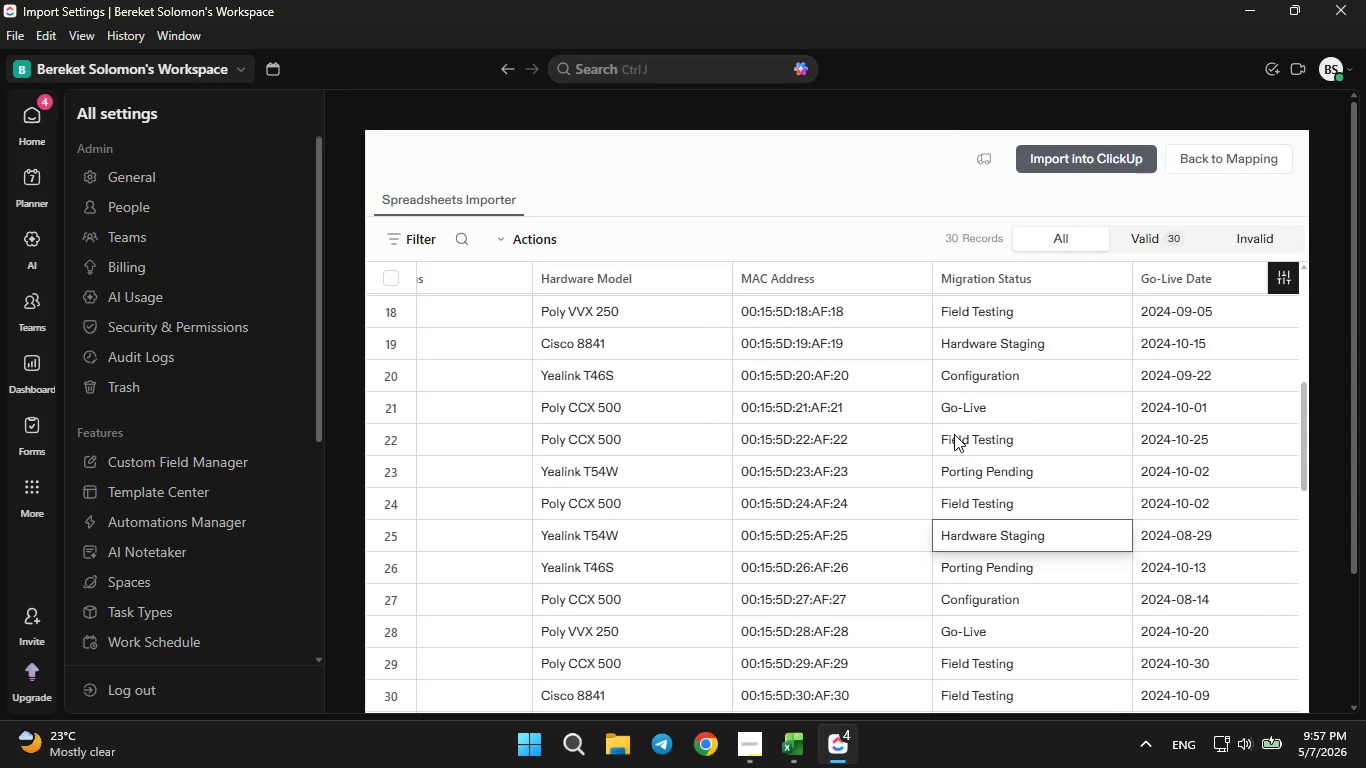 
key(ArrowRight)
 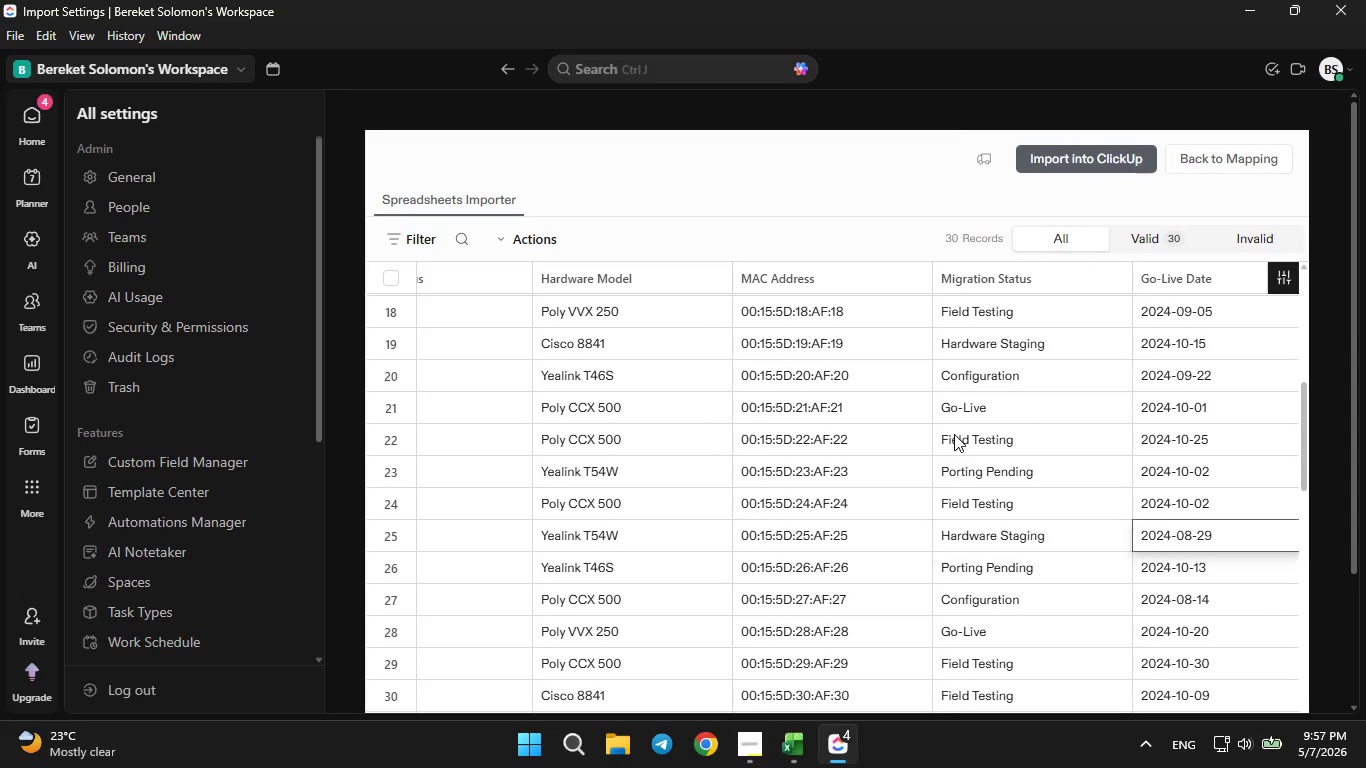 
key(ArrowRight)
 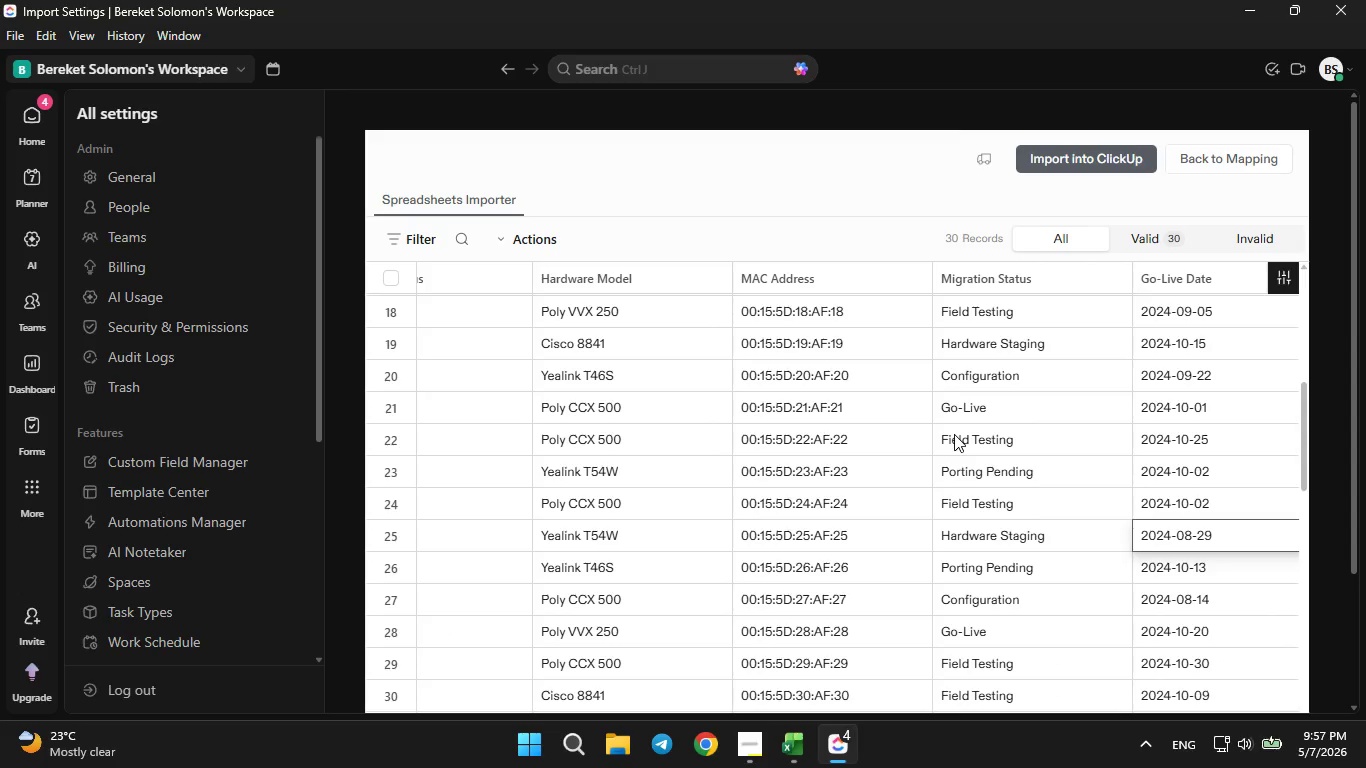 
key(ArrowRight)
 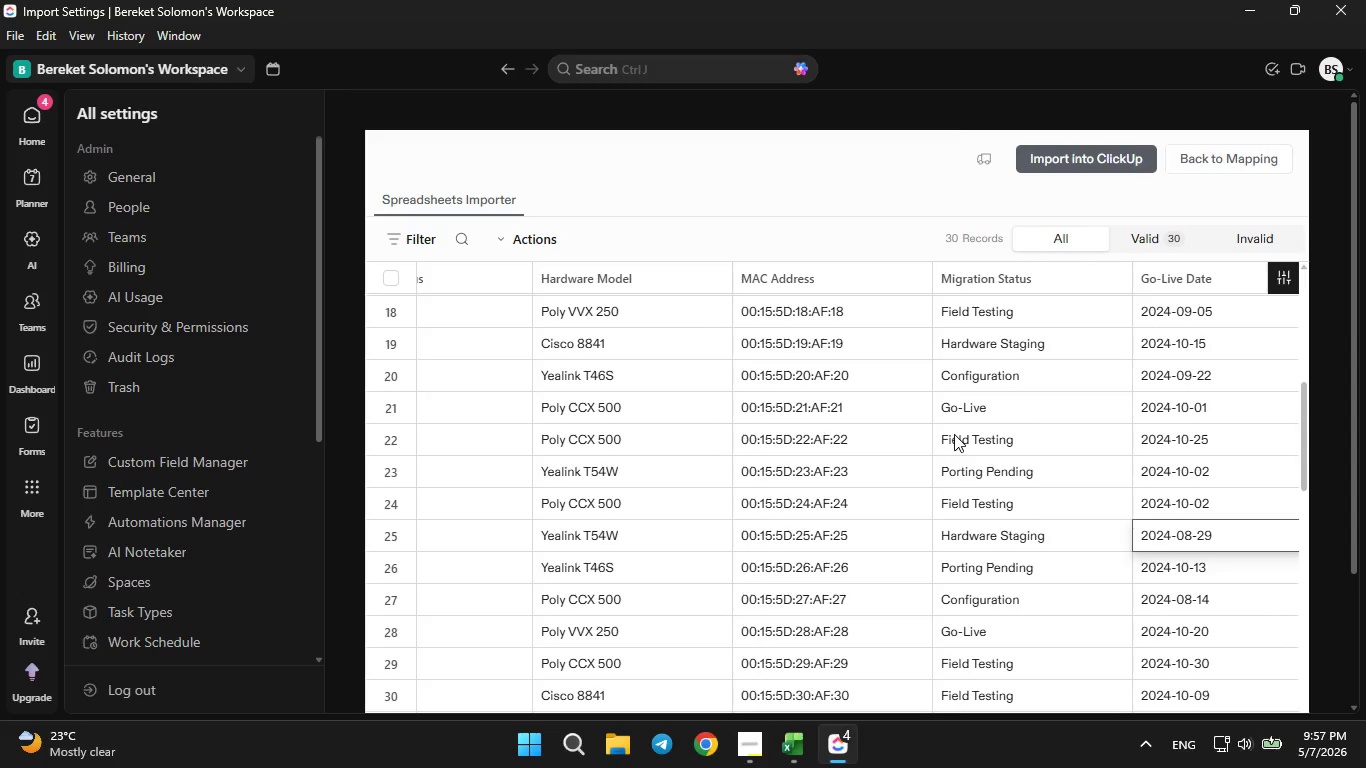 
key(ArrowRight)
 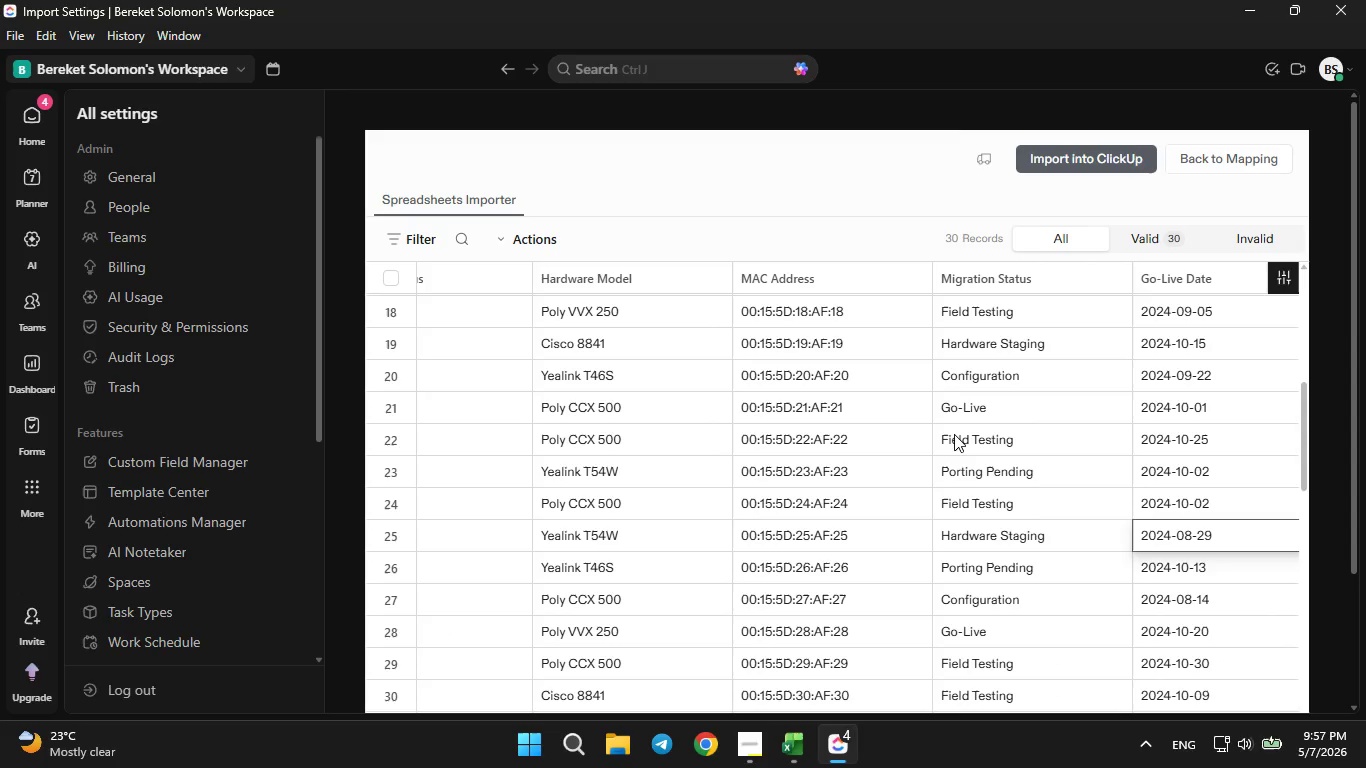 
key(ArrowRight)
 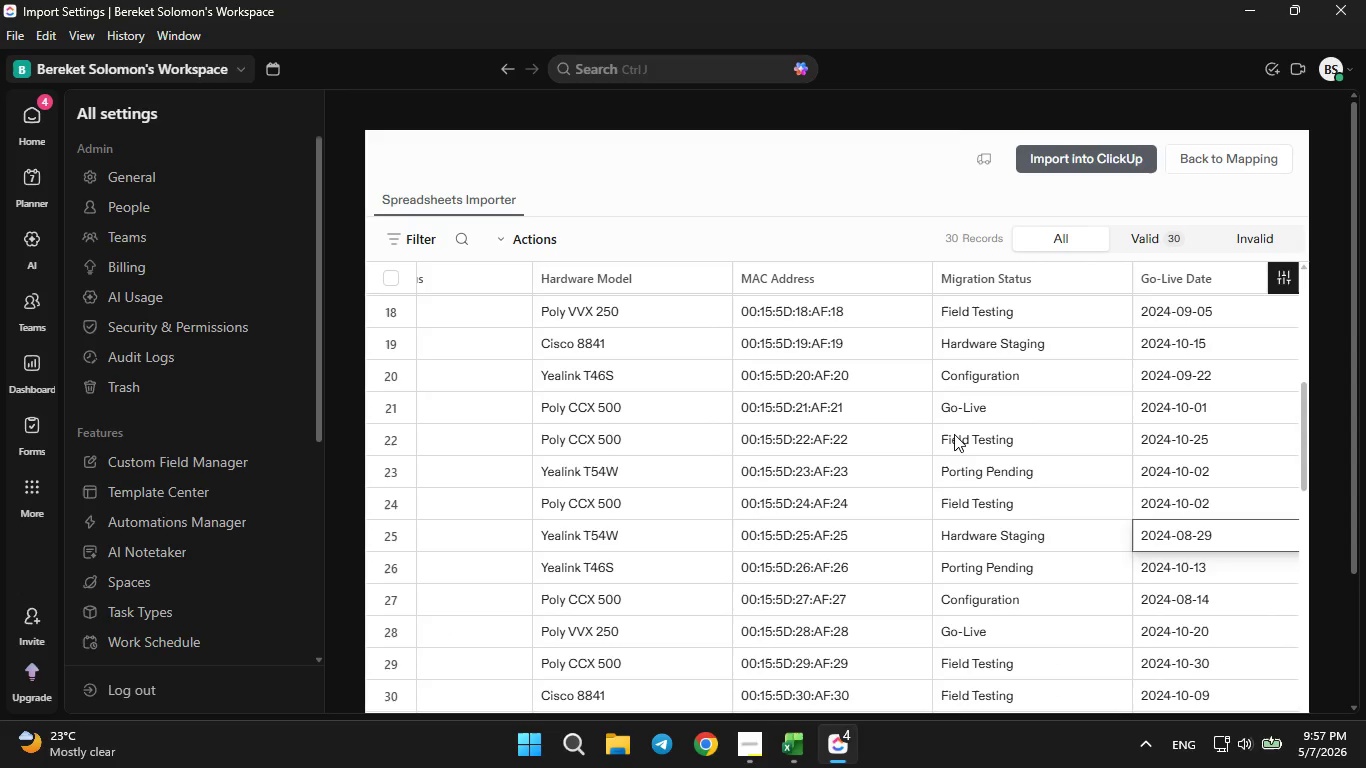 
key(ArrowRight)
 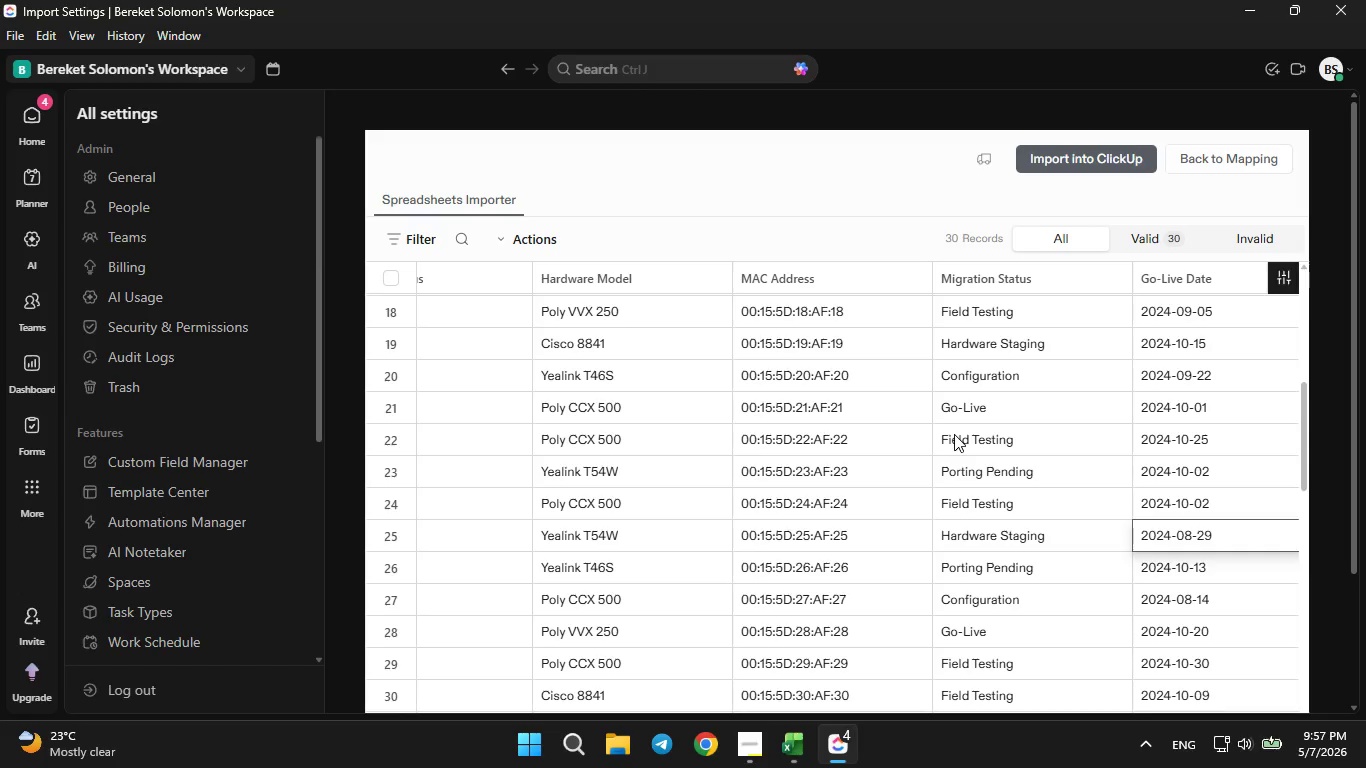 
hold_key(key=ArrowLeft, duration=1.5)
 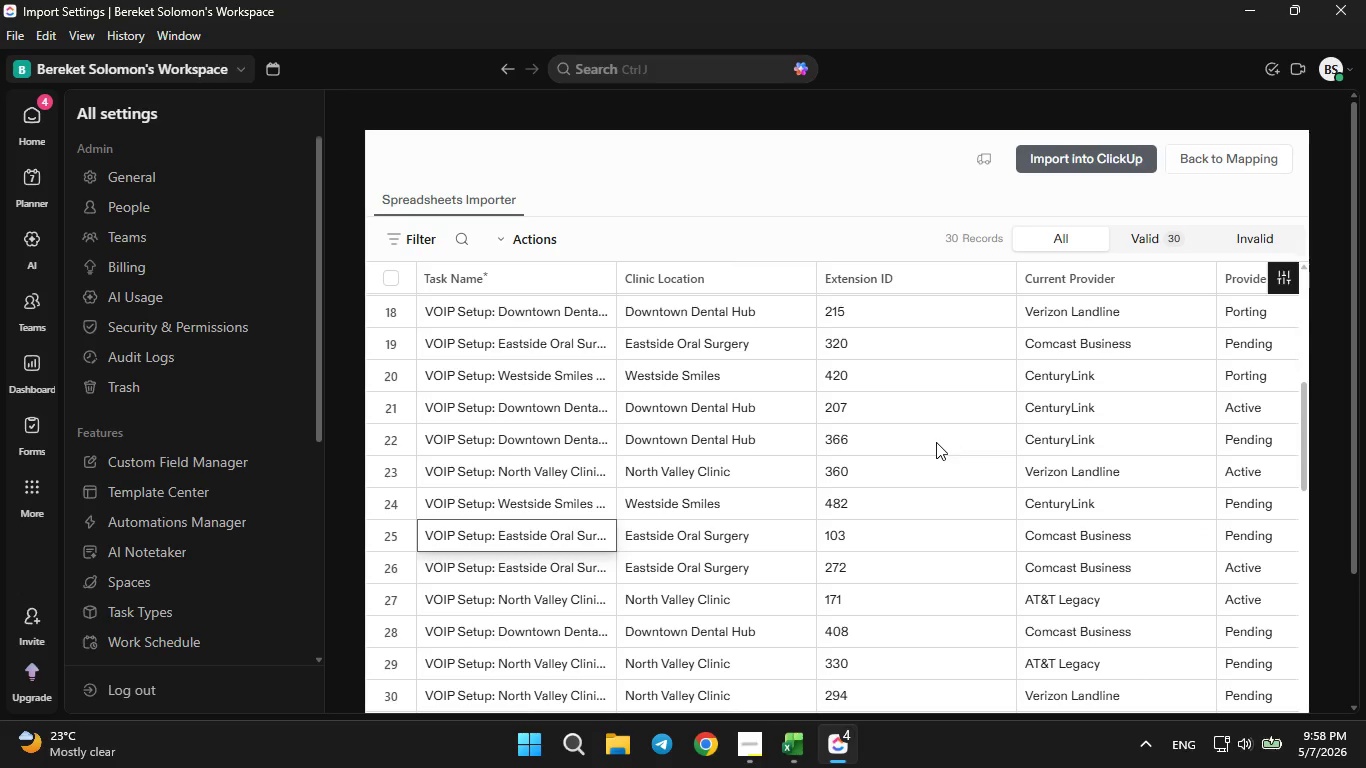 
key(ArrowLeft)
 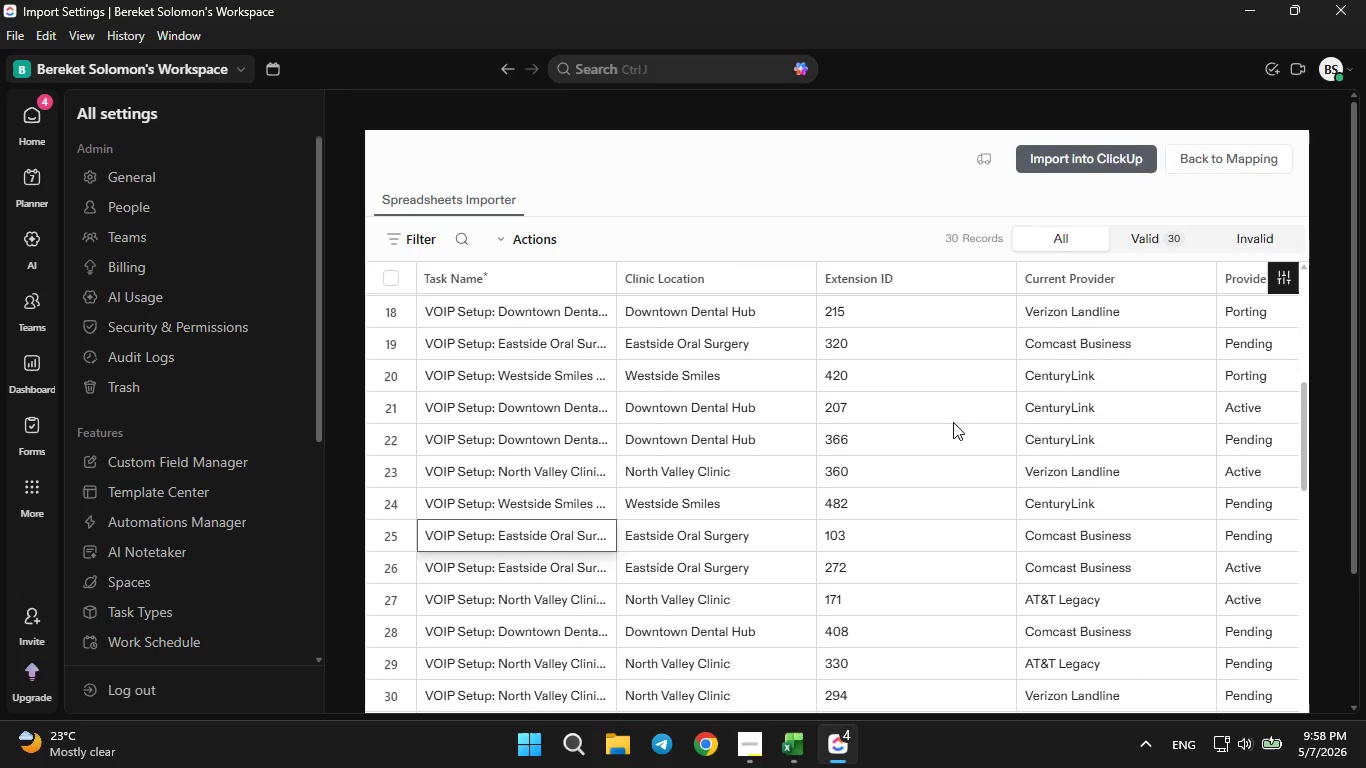 
key(ArrowLeft)
 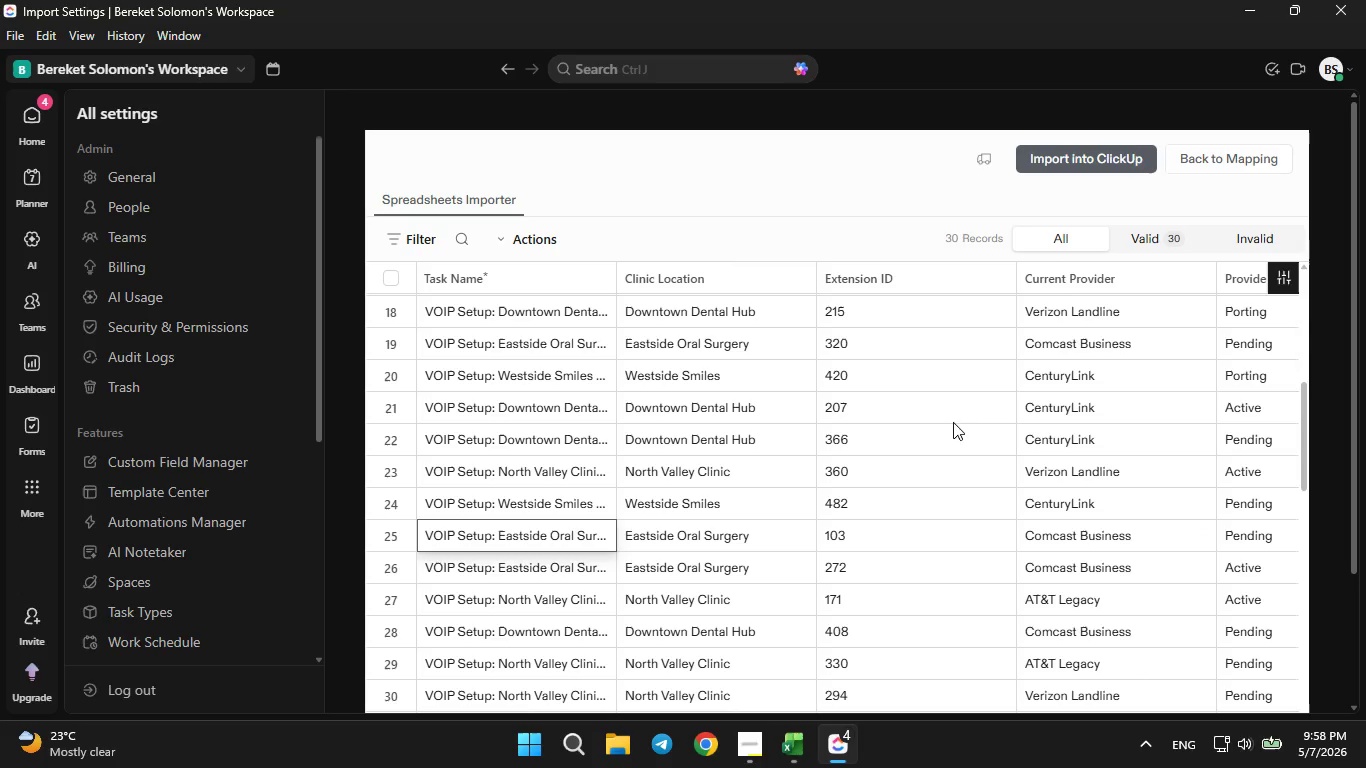 
key(ArrowLeft)
 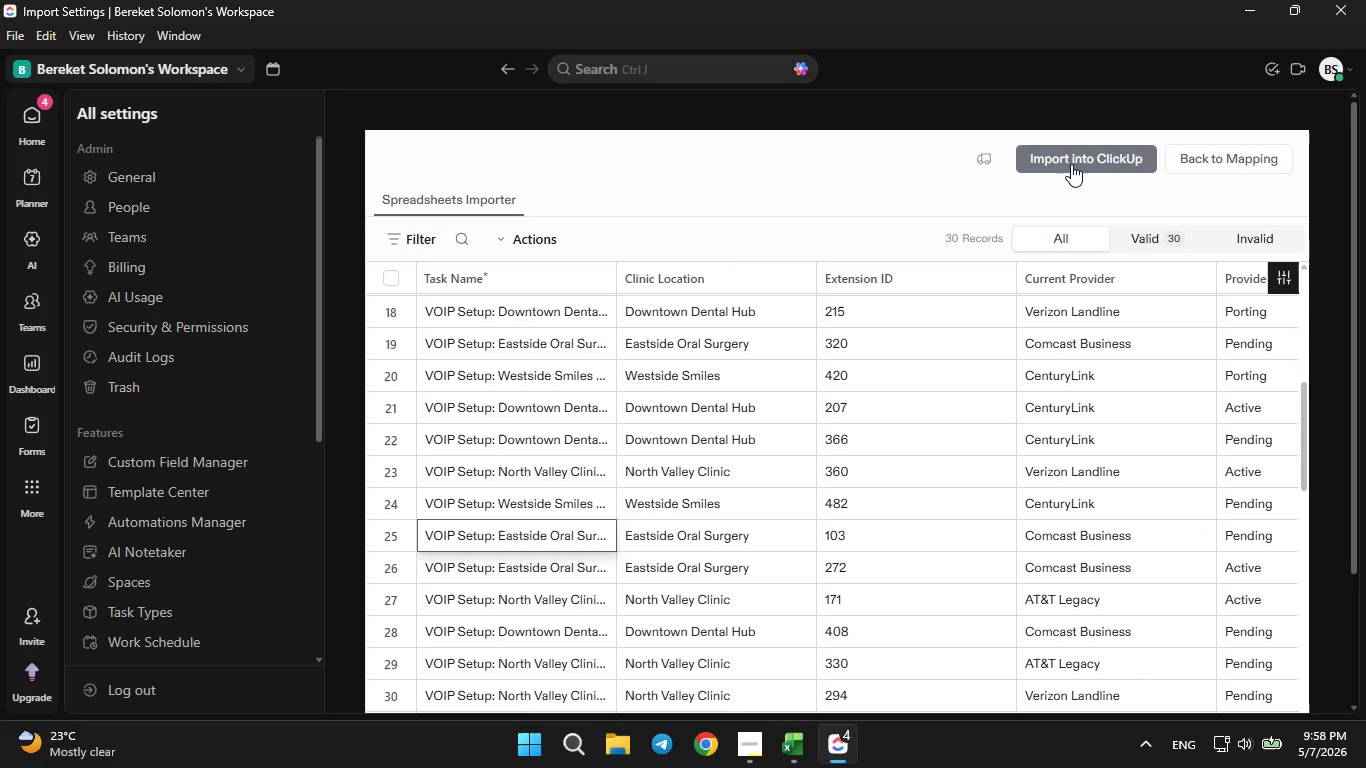 
left_click([1071, 164])
 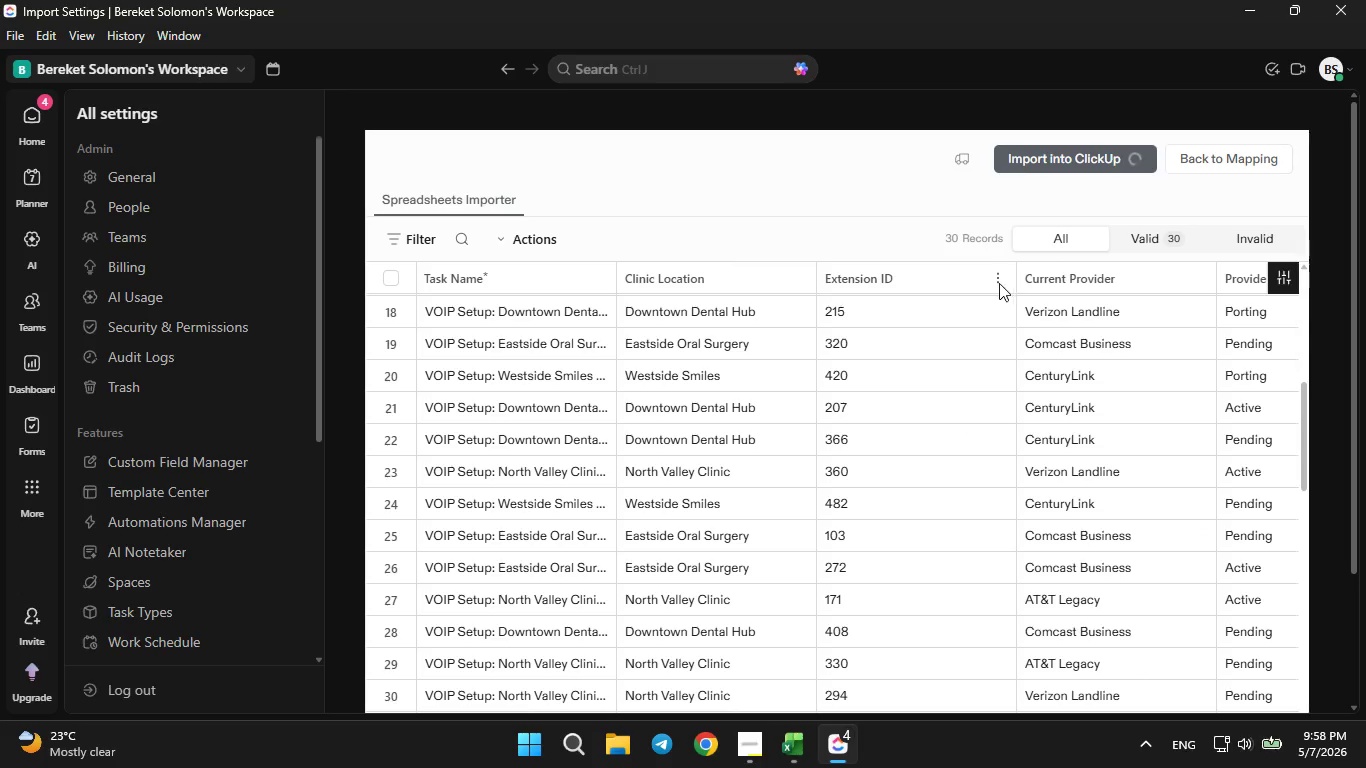 
mouse_move([958, 339])
 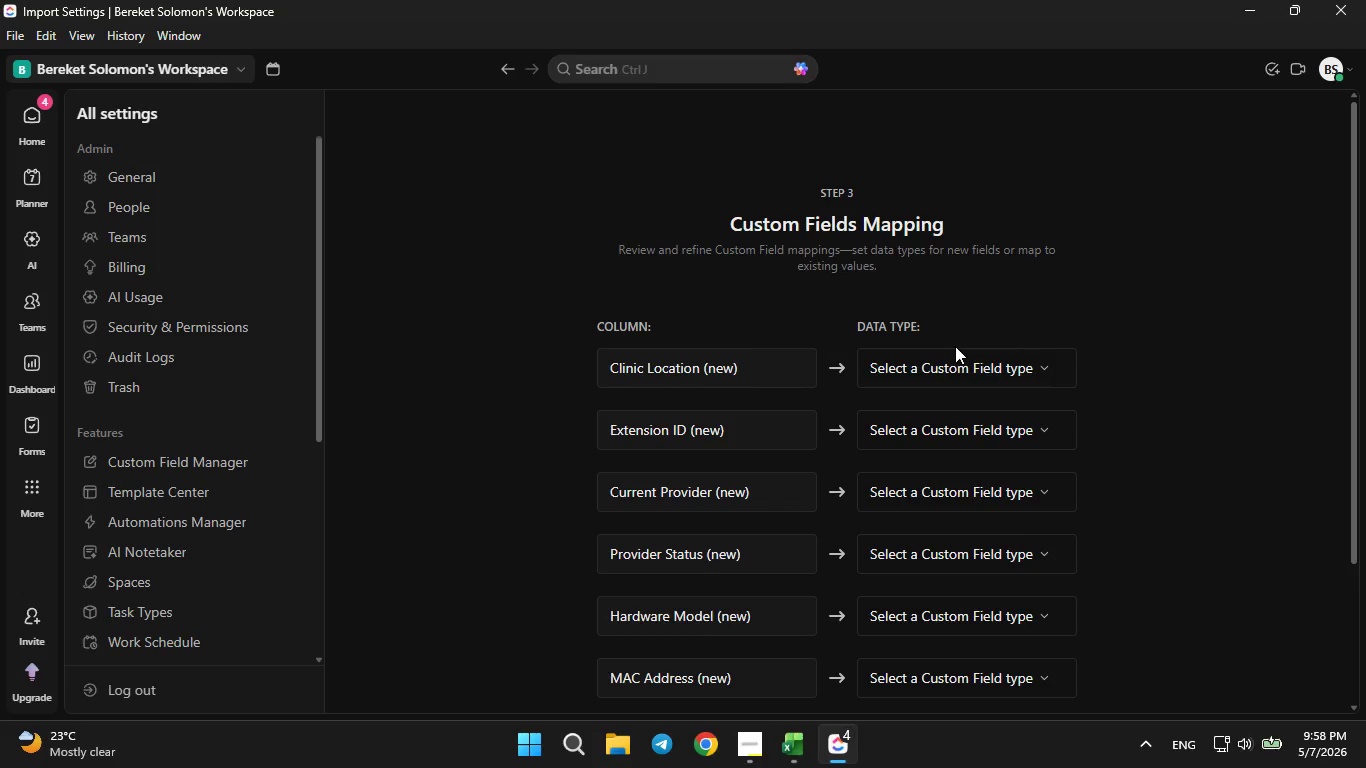 
left_click([935, 359])
 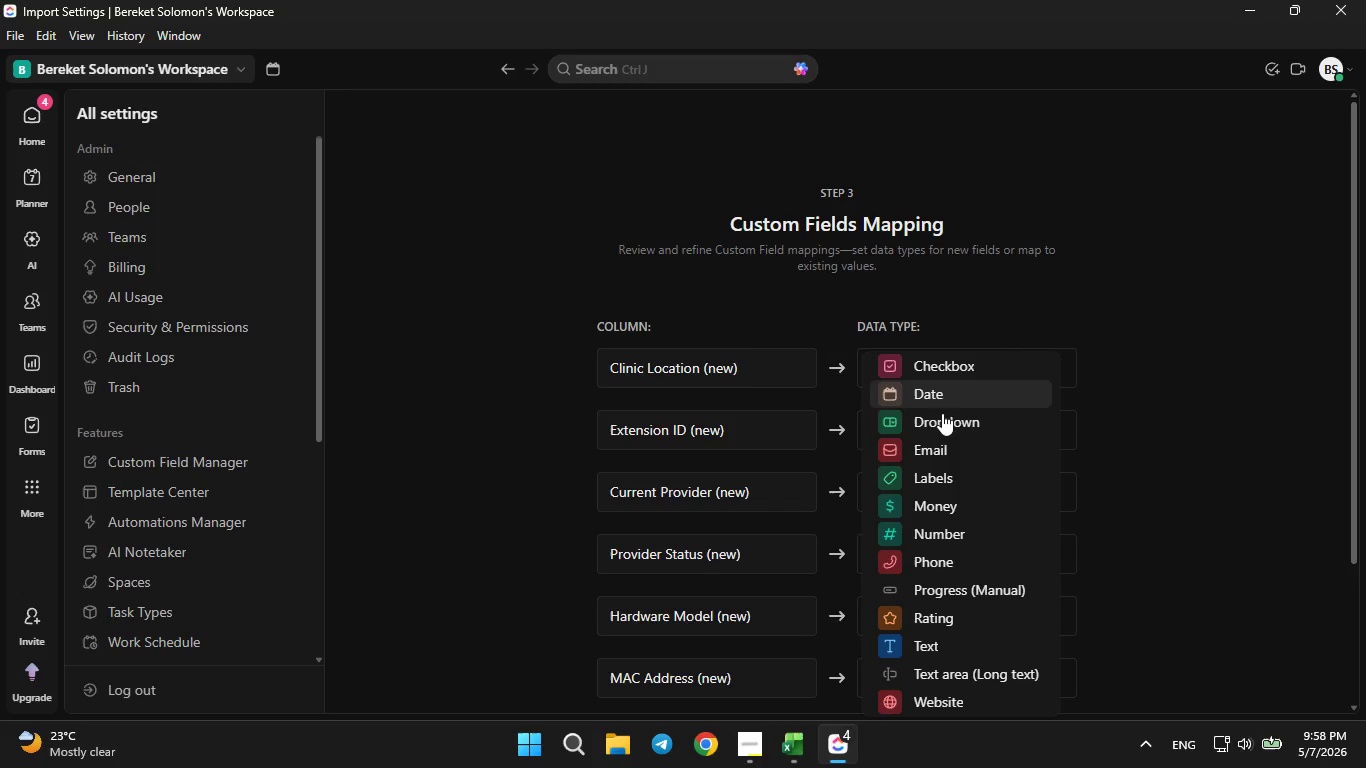 
left_click([941, 423])
 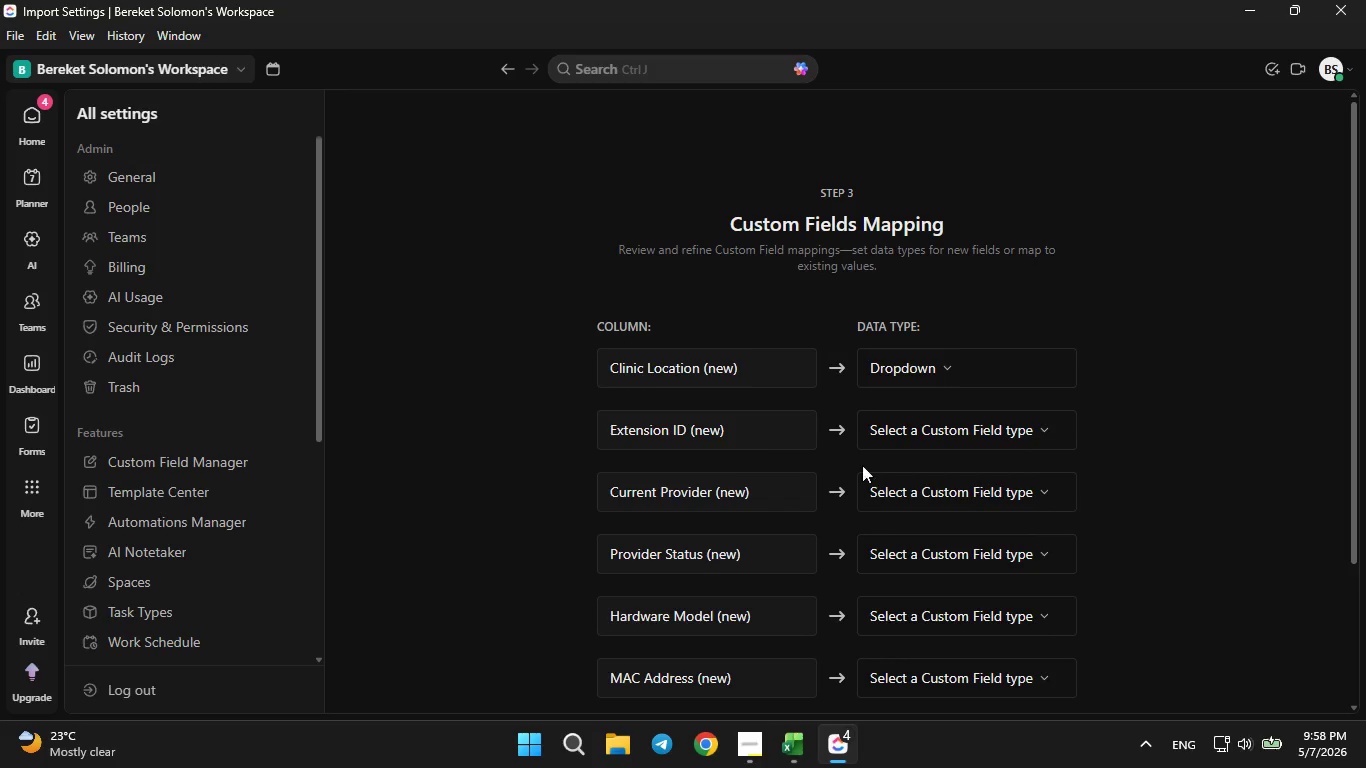 
left_click([919, 433])
 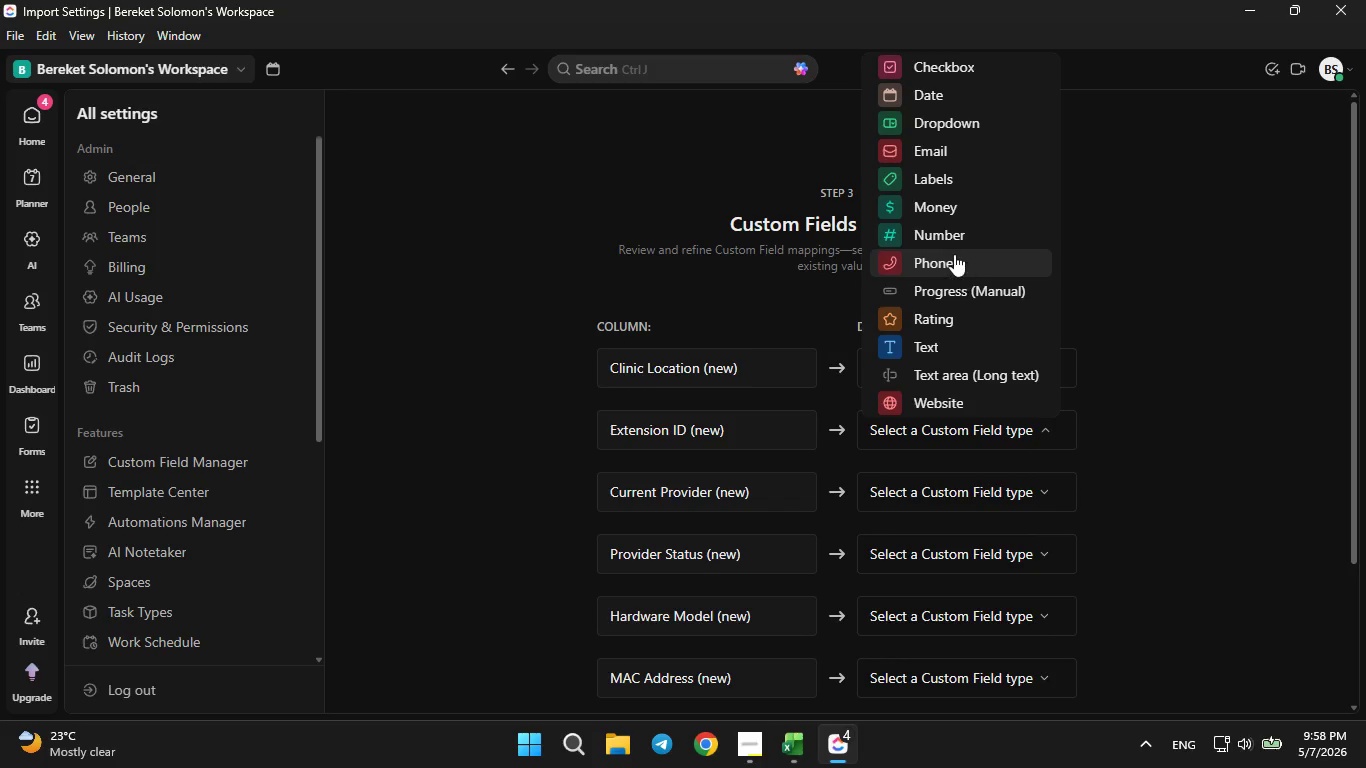 
left_click([951, 241])
 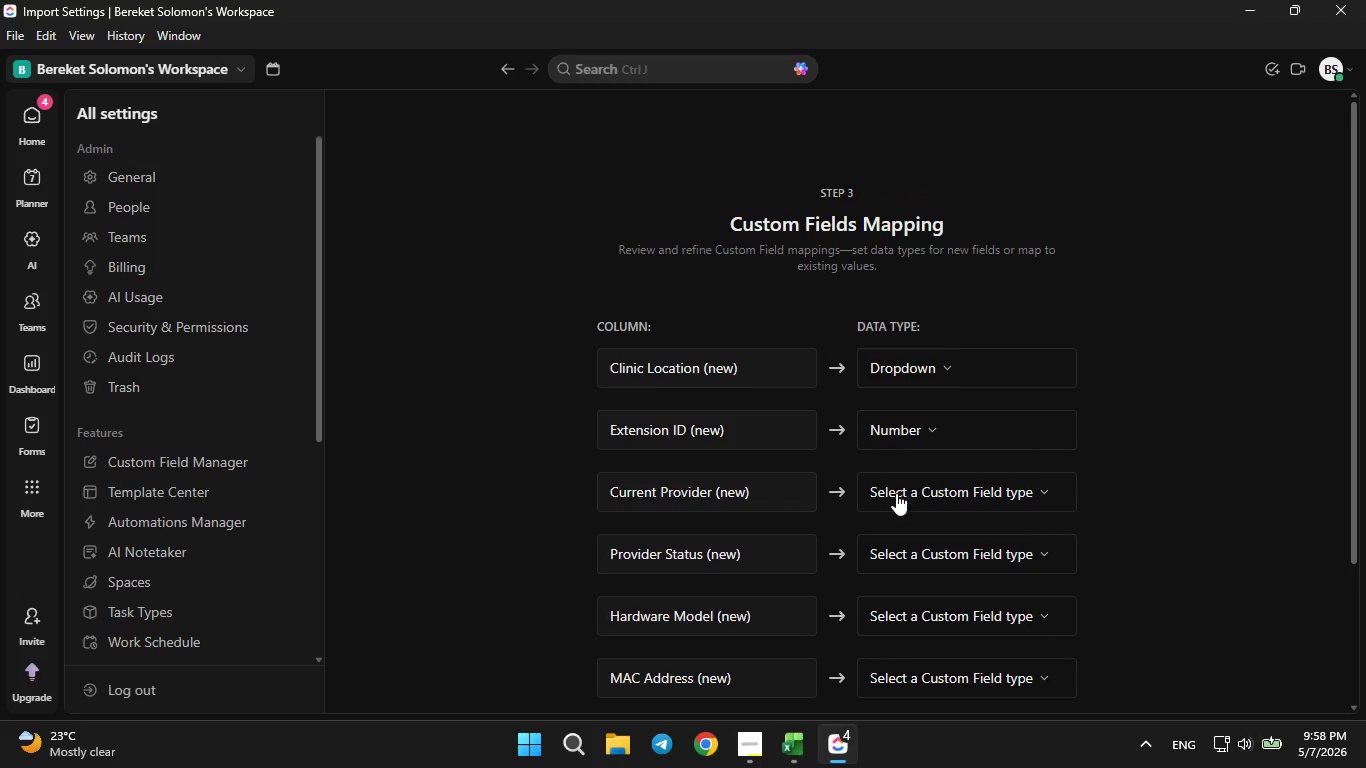 
left_click([894, 494])
 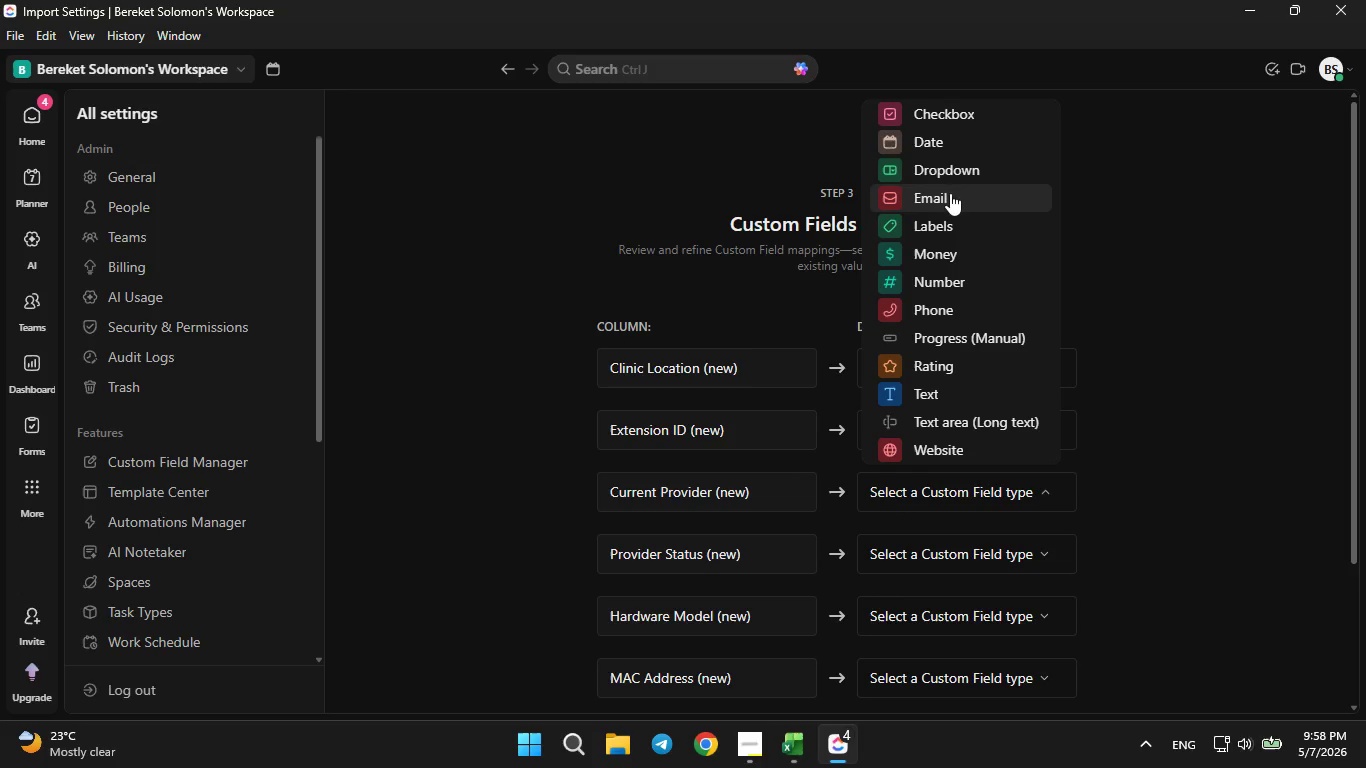 
left_click([946, 172])
 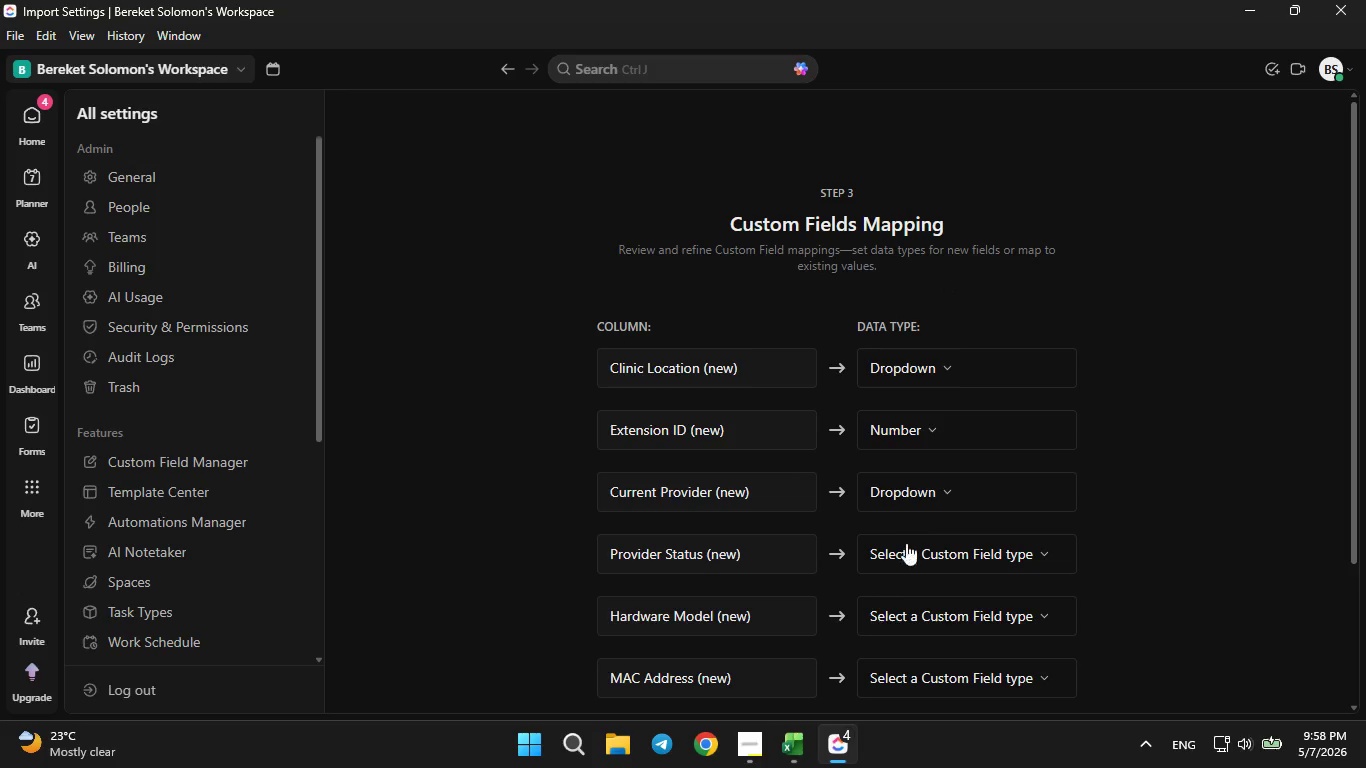 
left_click([906, 556])
 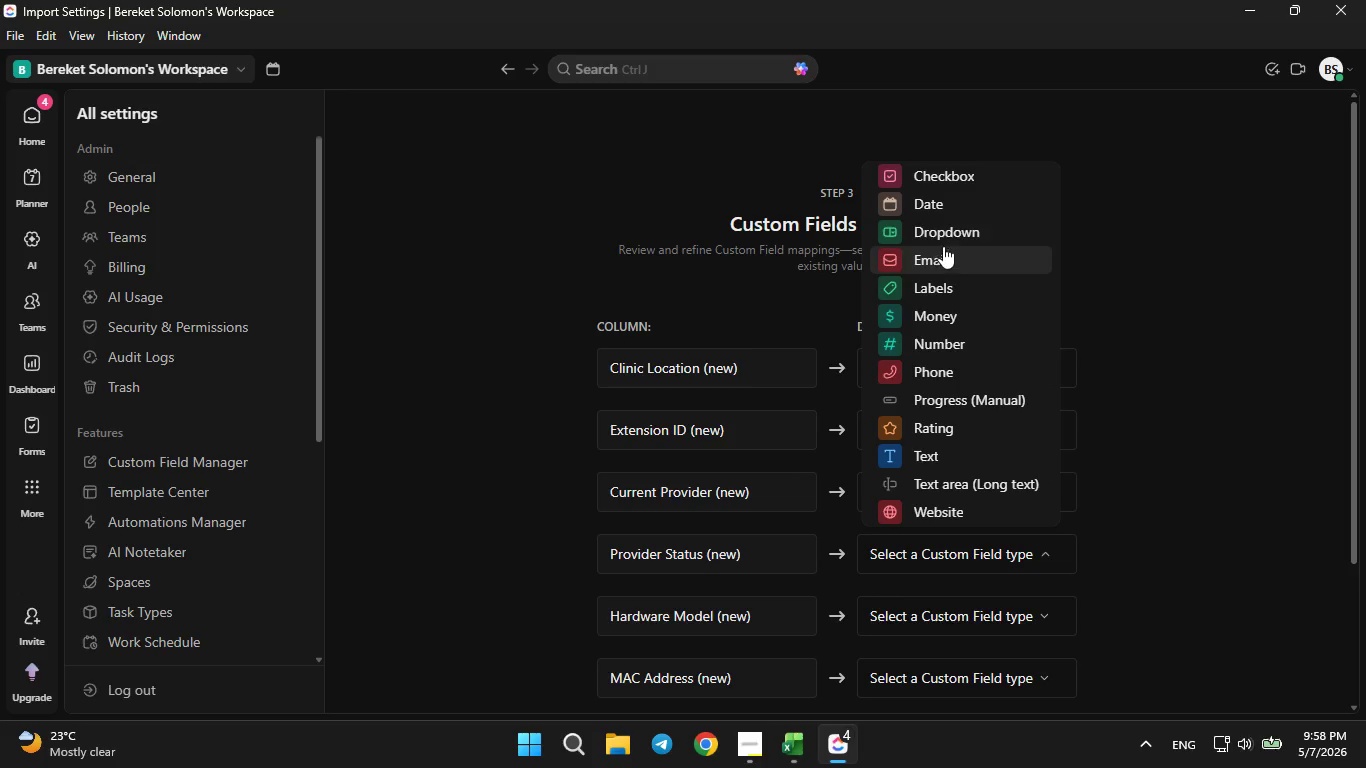 
left_click([945, 238])
 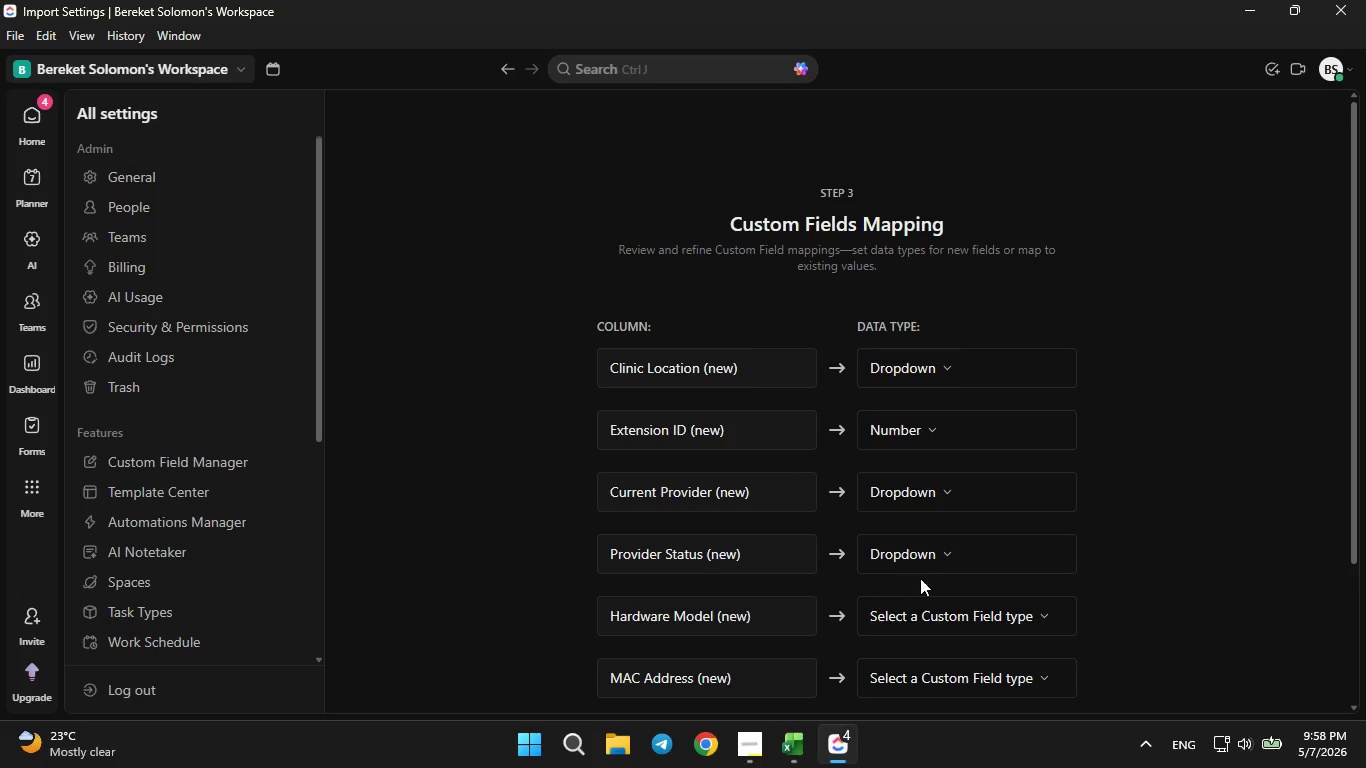 
left_click([923, 623])
 